 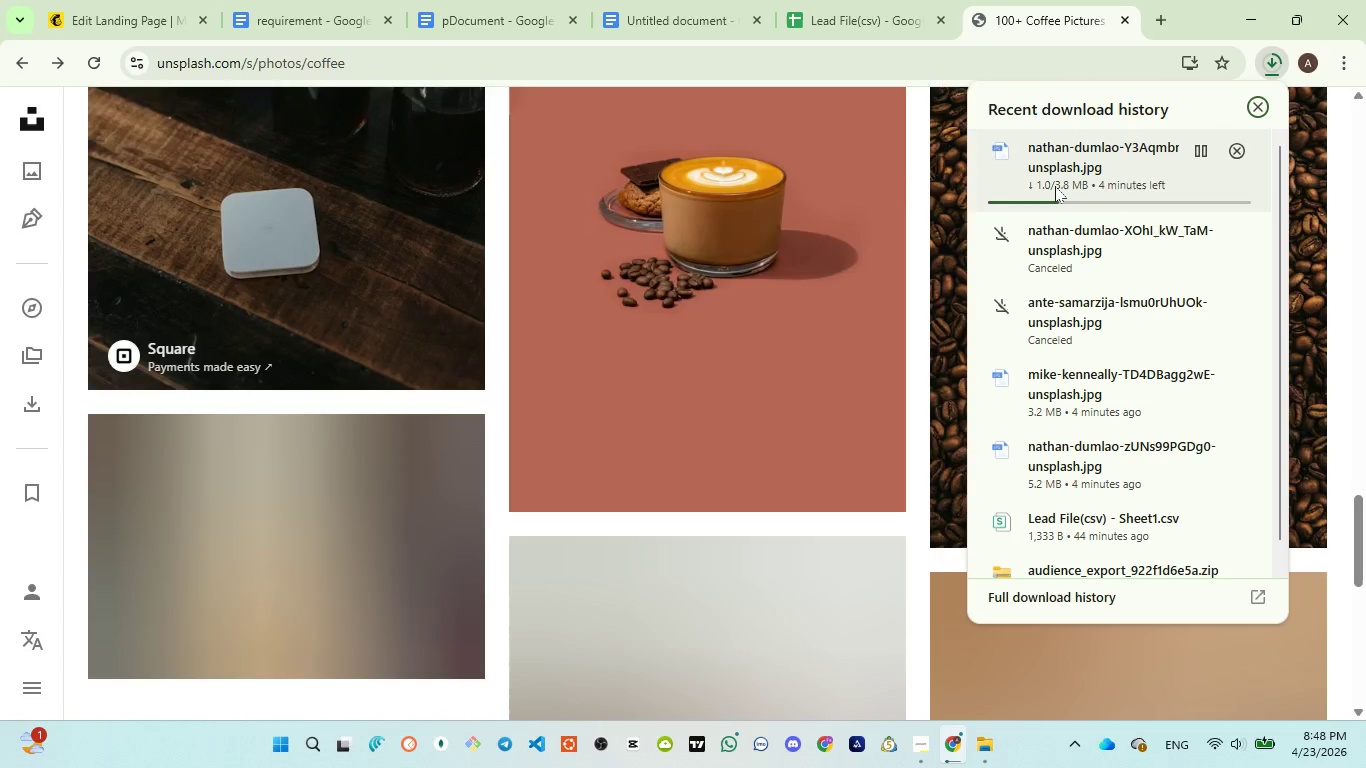 
scroll: coordinate [874, 521], scroll_direction: down, amount: 3.0
 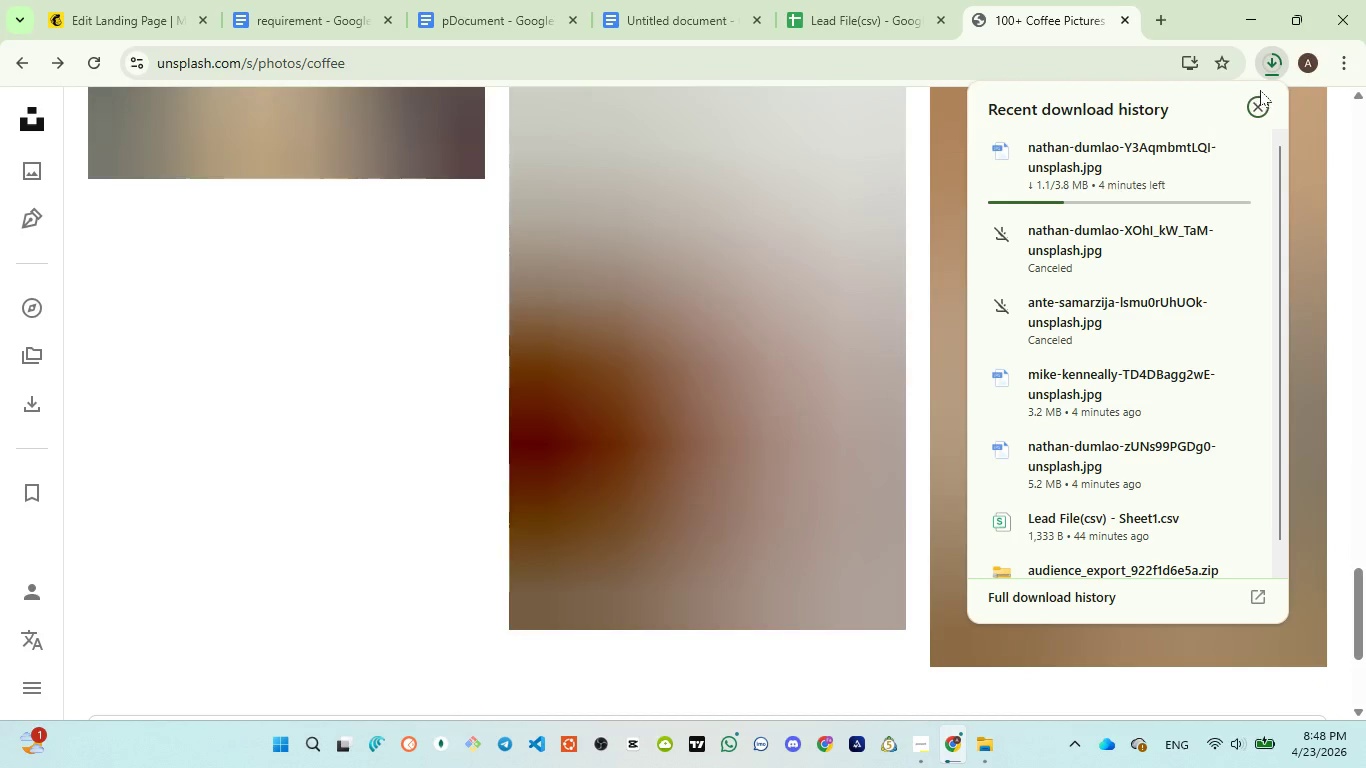 
left_click([1256, 103])
 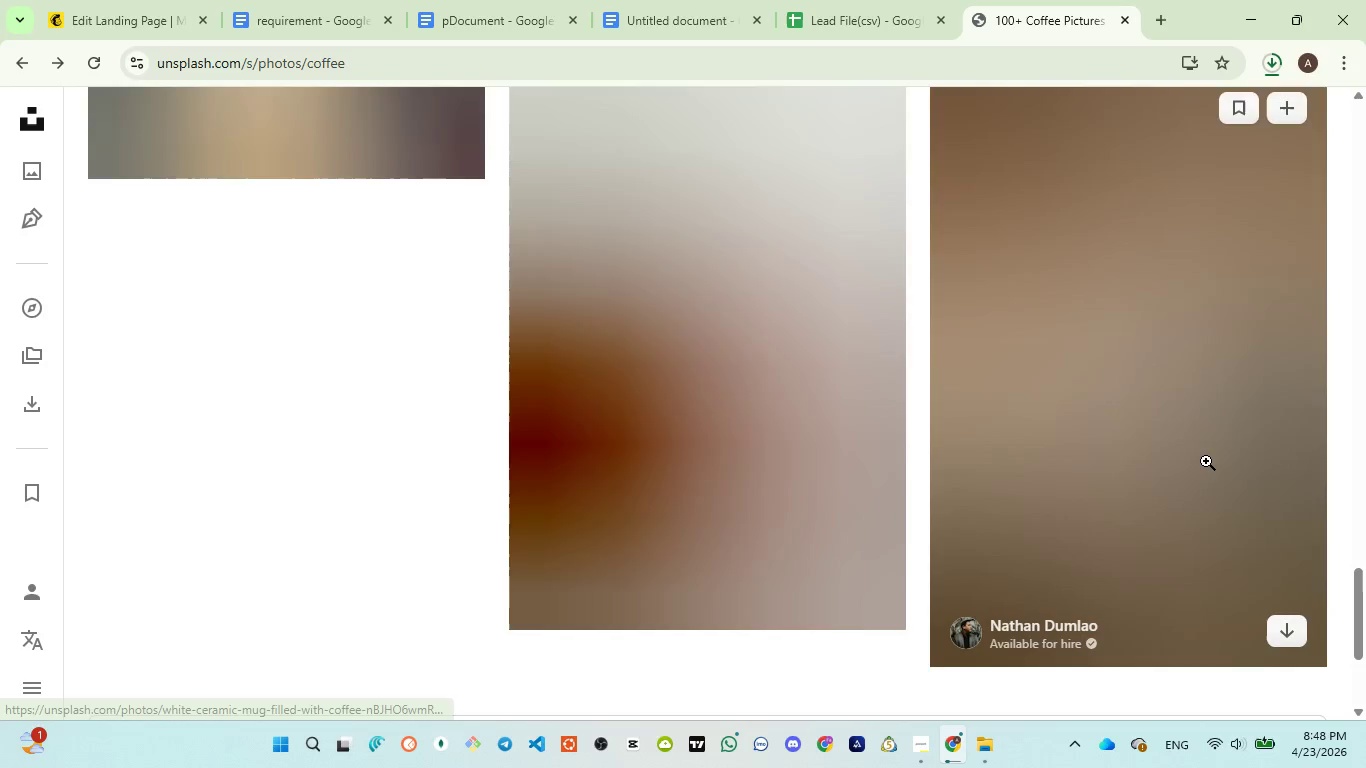 
scroll: coordinate [1206, 461], scroll_direction: up, amount: 2.0
 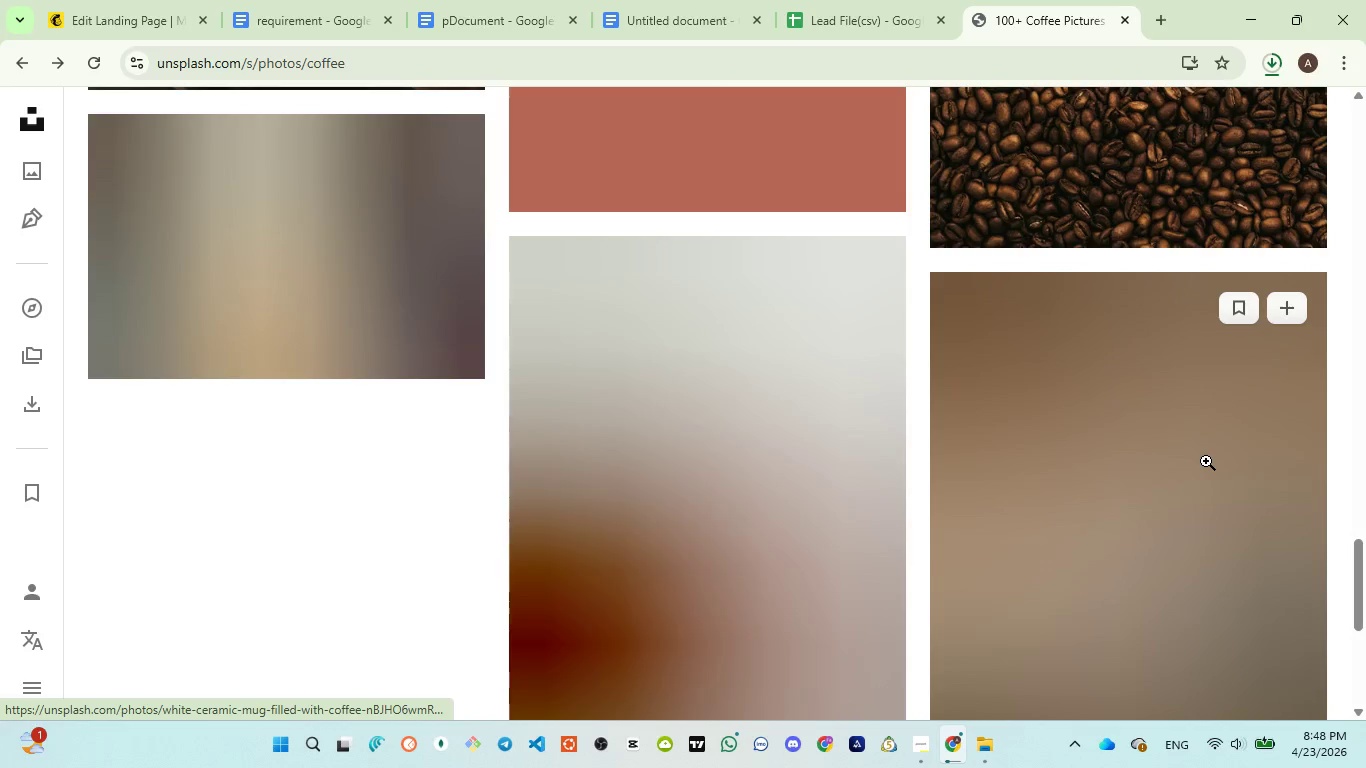 
wait(10.43)
 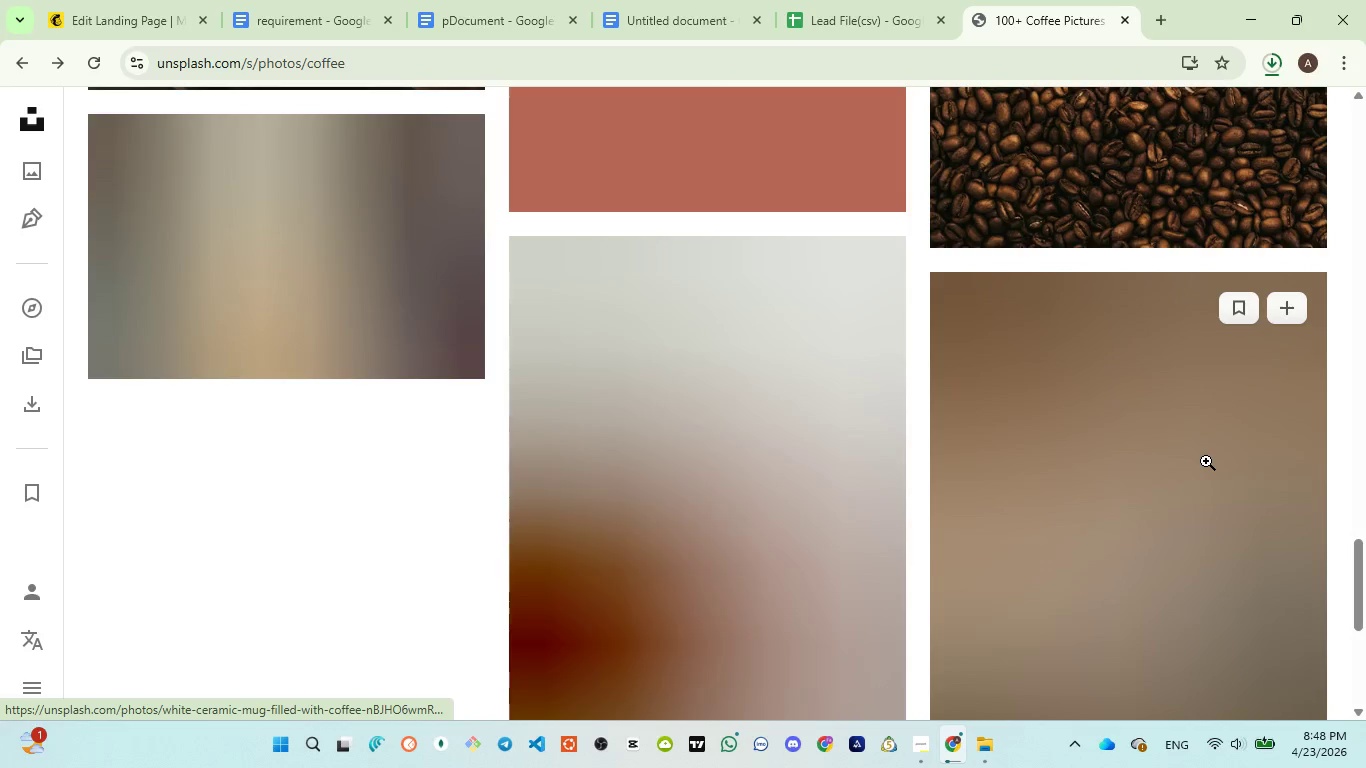 
scroll: coordinate [1157, 494], scroll_direction: down, amount: 3.0
 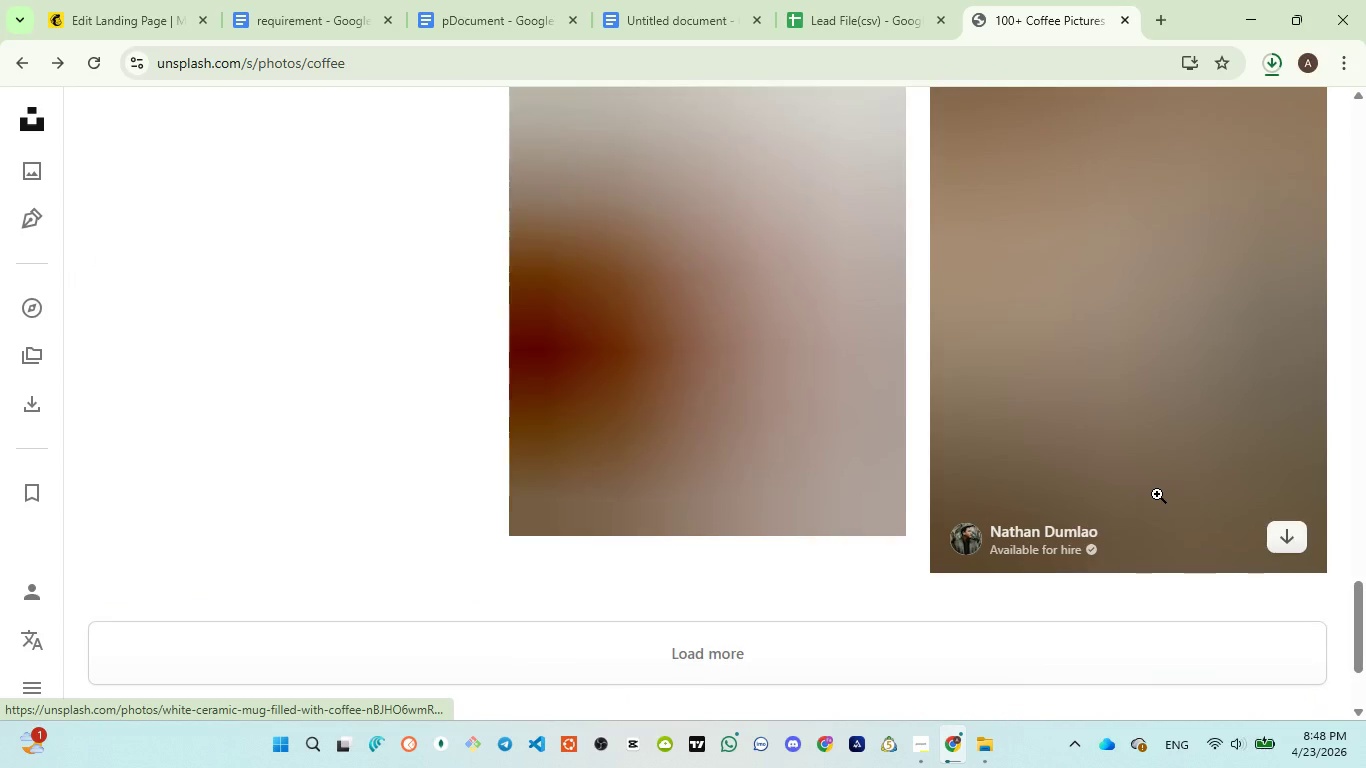 
scroll: coordinate [1094, 425], scroll_direction: up, amount: 17.0
 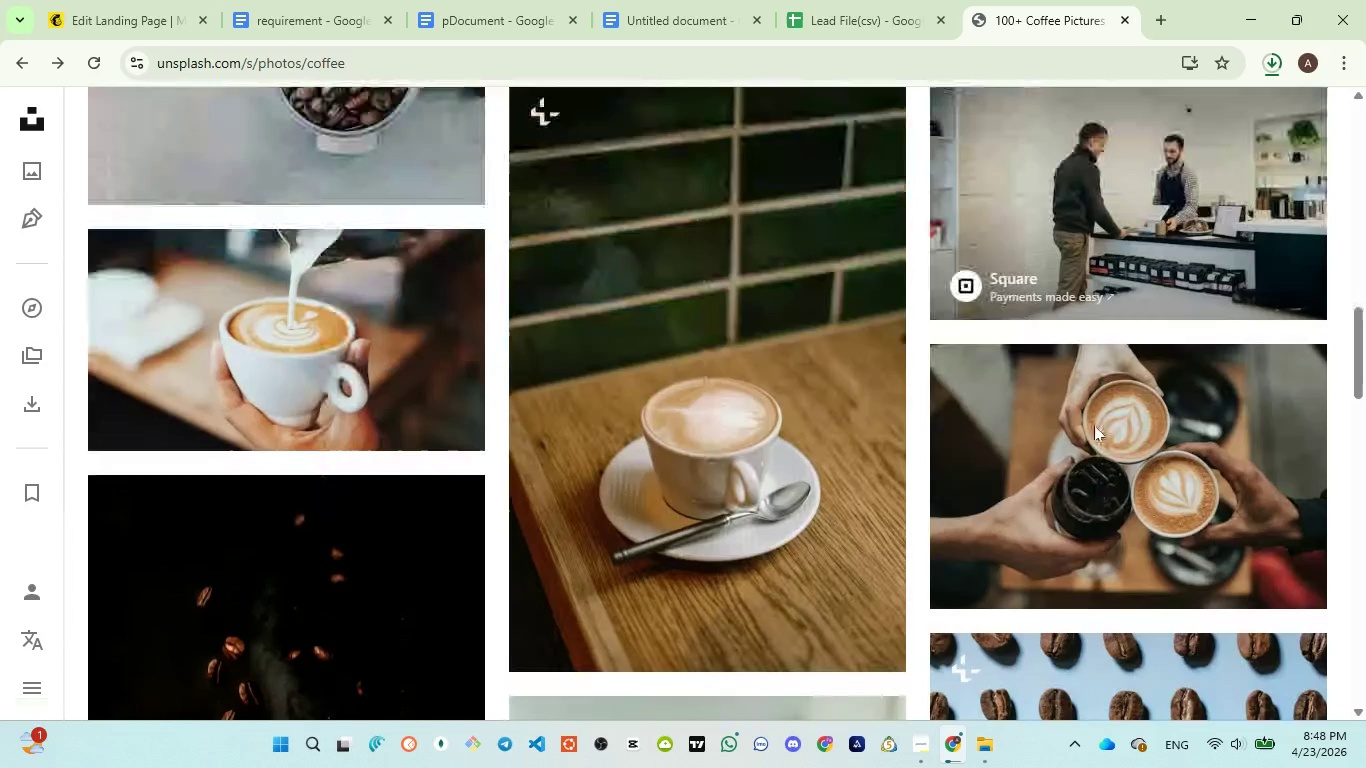 
scroll: coordinate [1094, 425], scroll_direction: down, amount: 9.0
 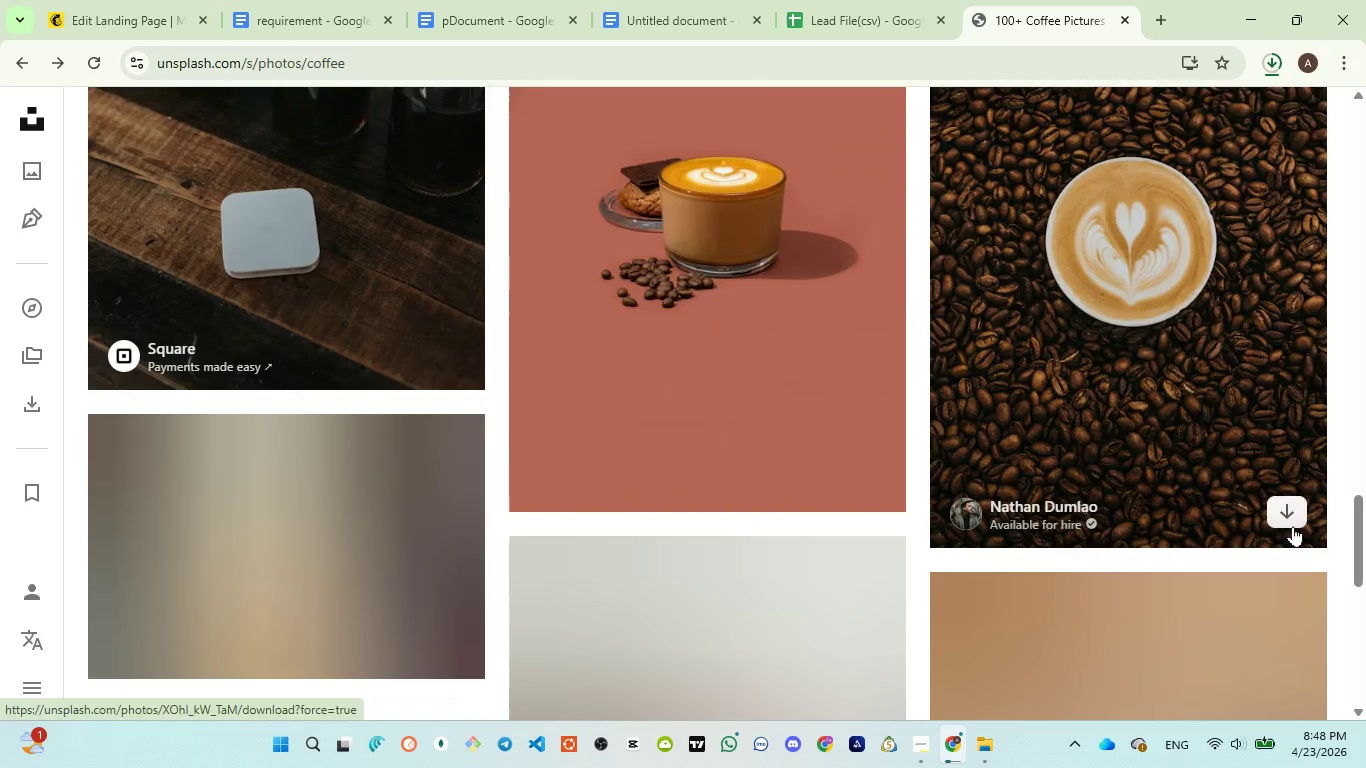 
left_click([1285, 509])
 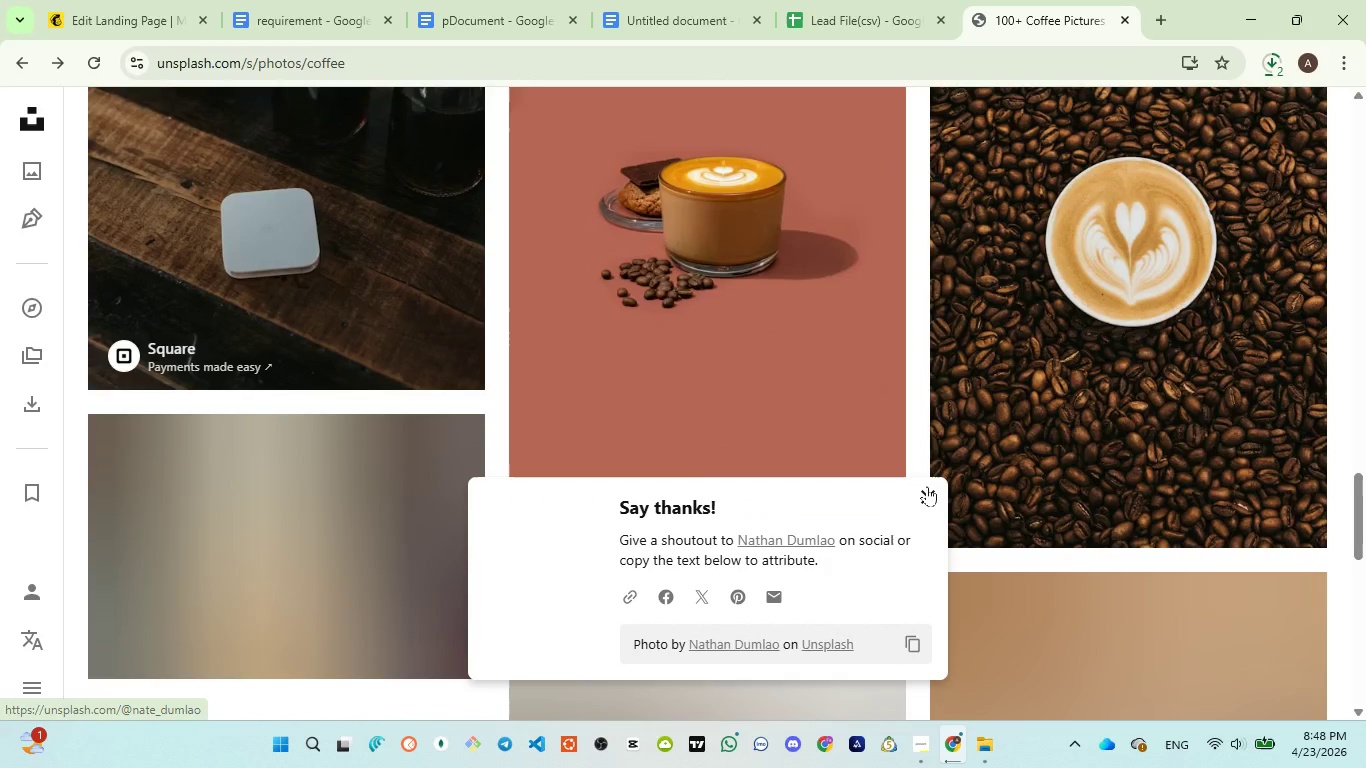 
left_click([927, 486])
 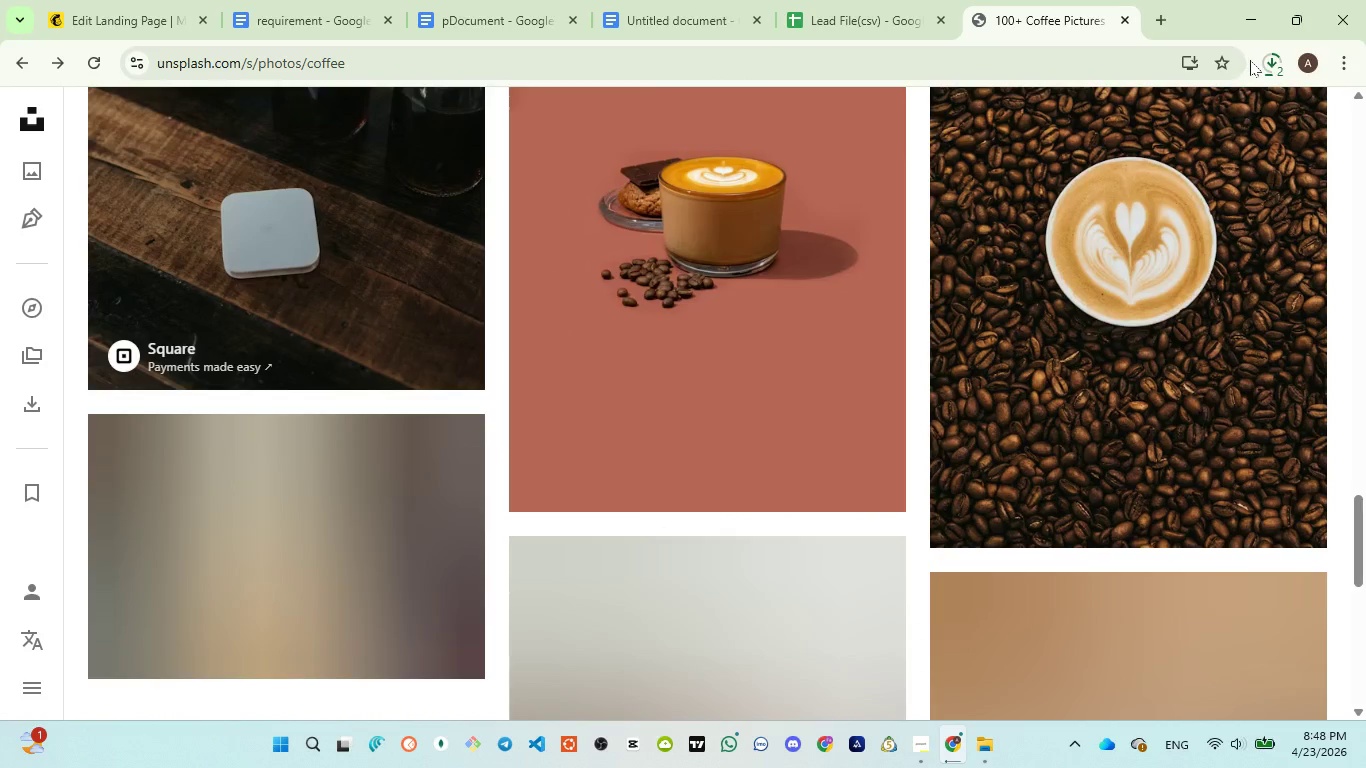 
left_click([1266, 60])
 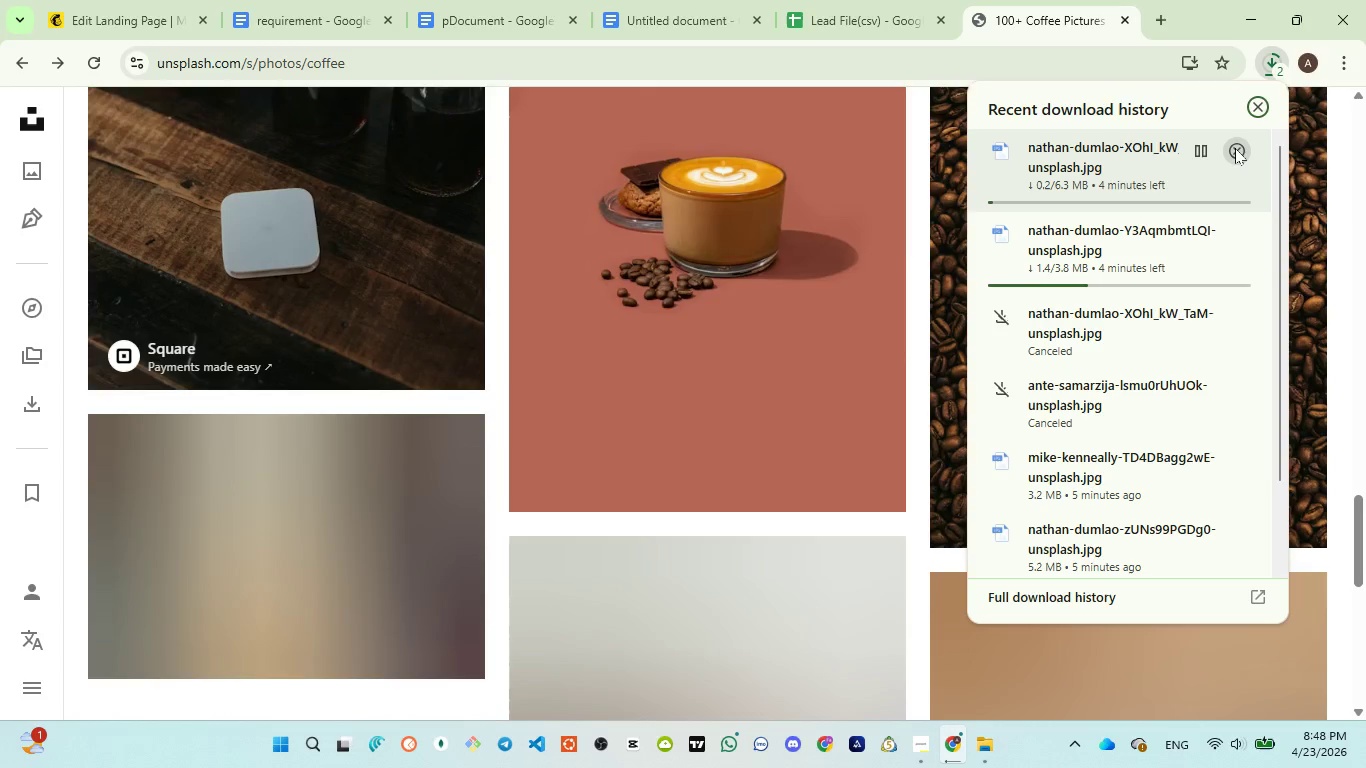 
left_click([1236, 148])
 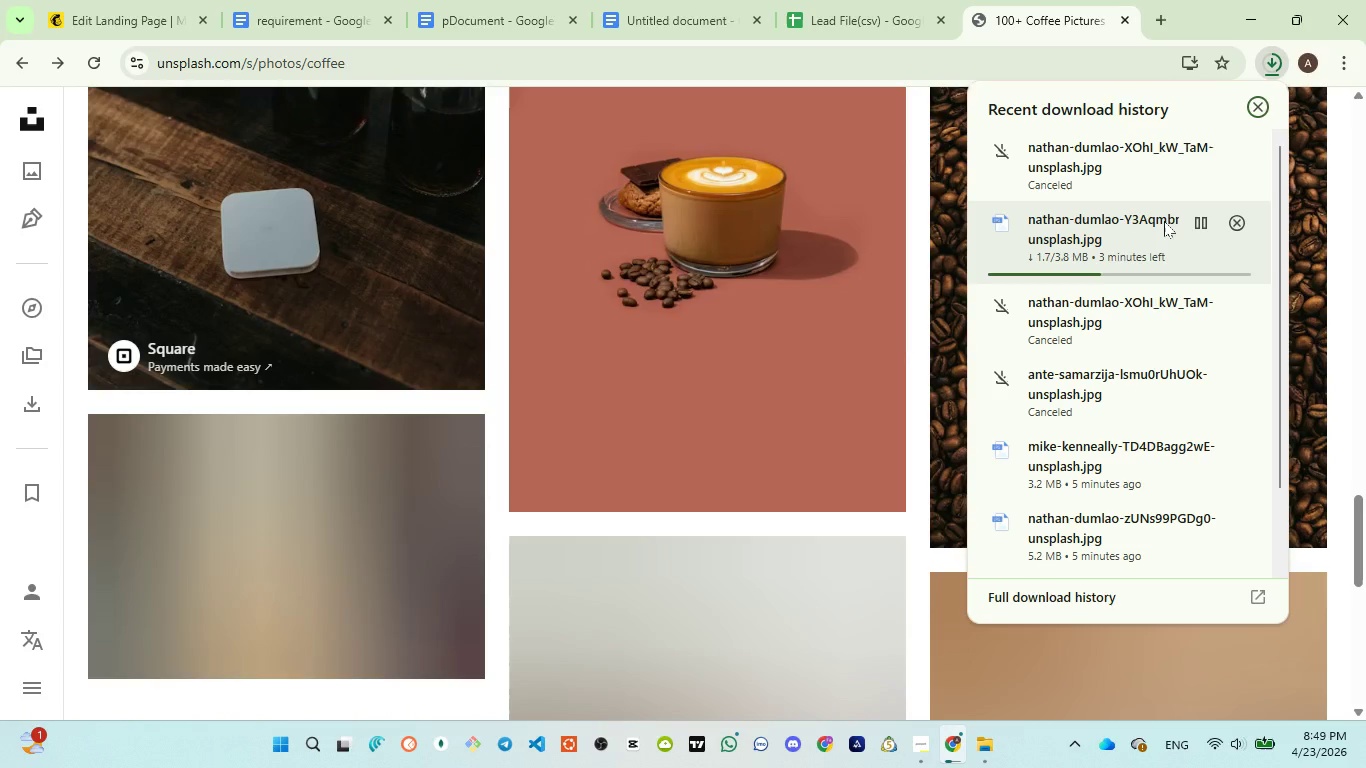 
wait(22.31)
 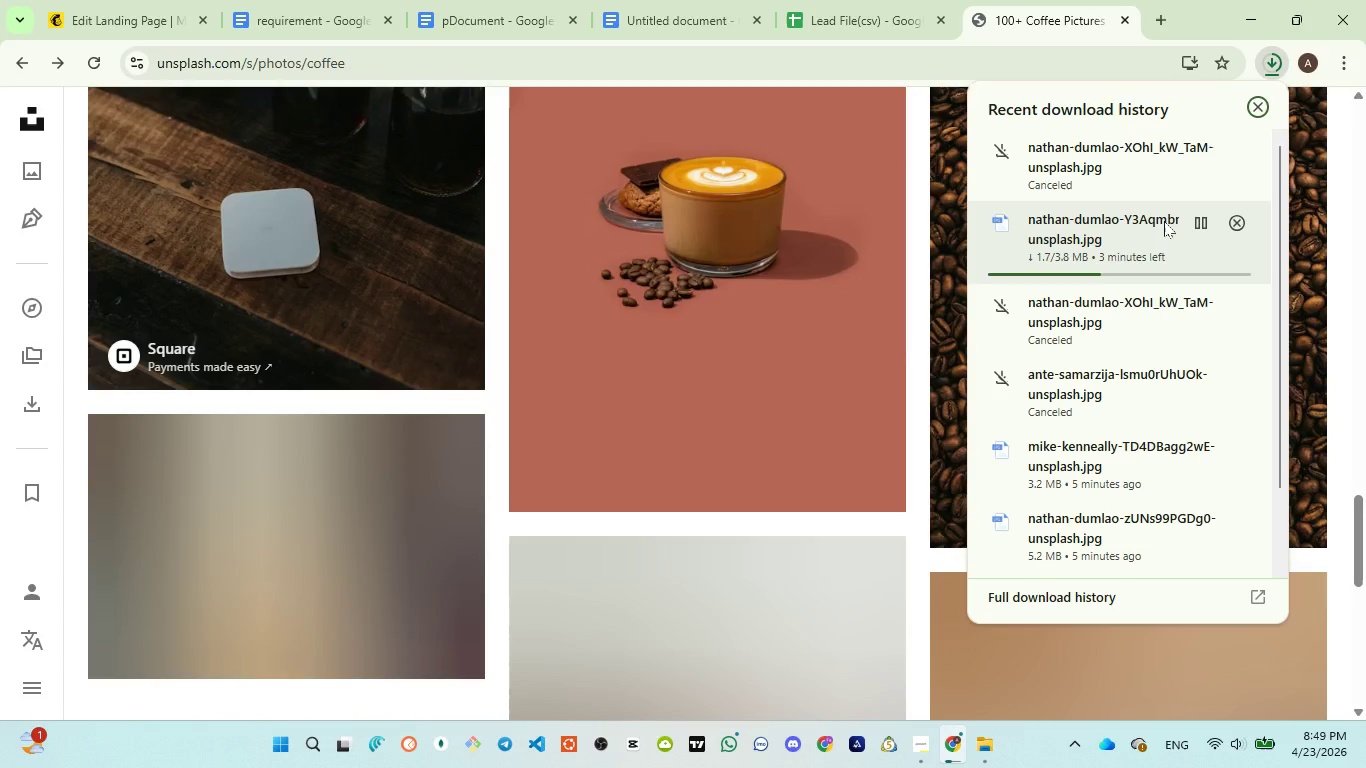 
left_click([1273, 69])
 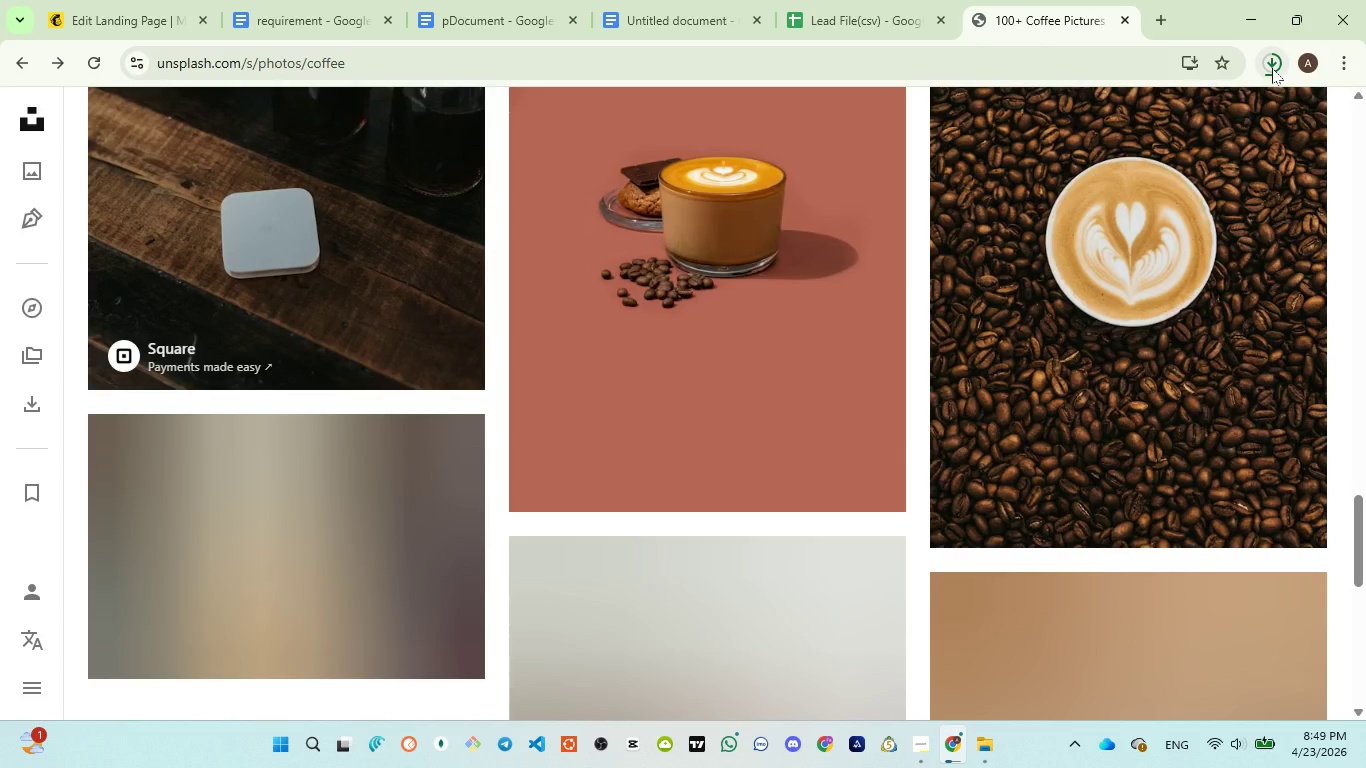 
left_click([1272, 68])
 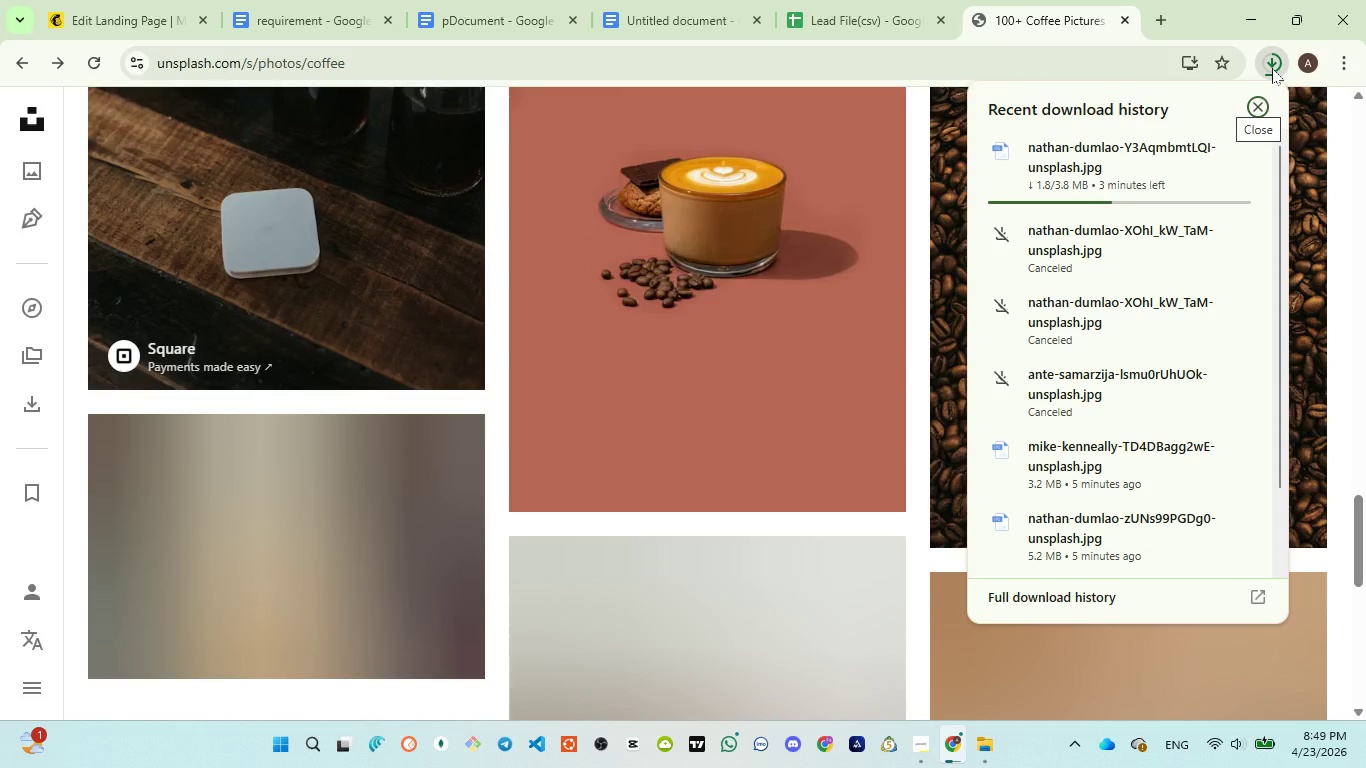 
wait(7.72)
 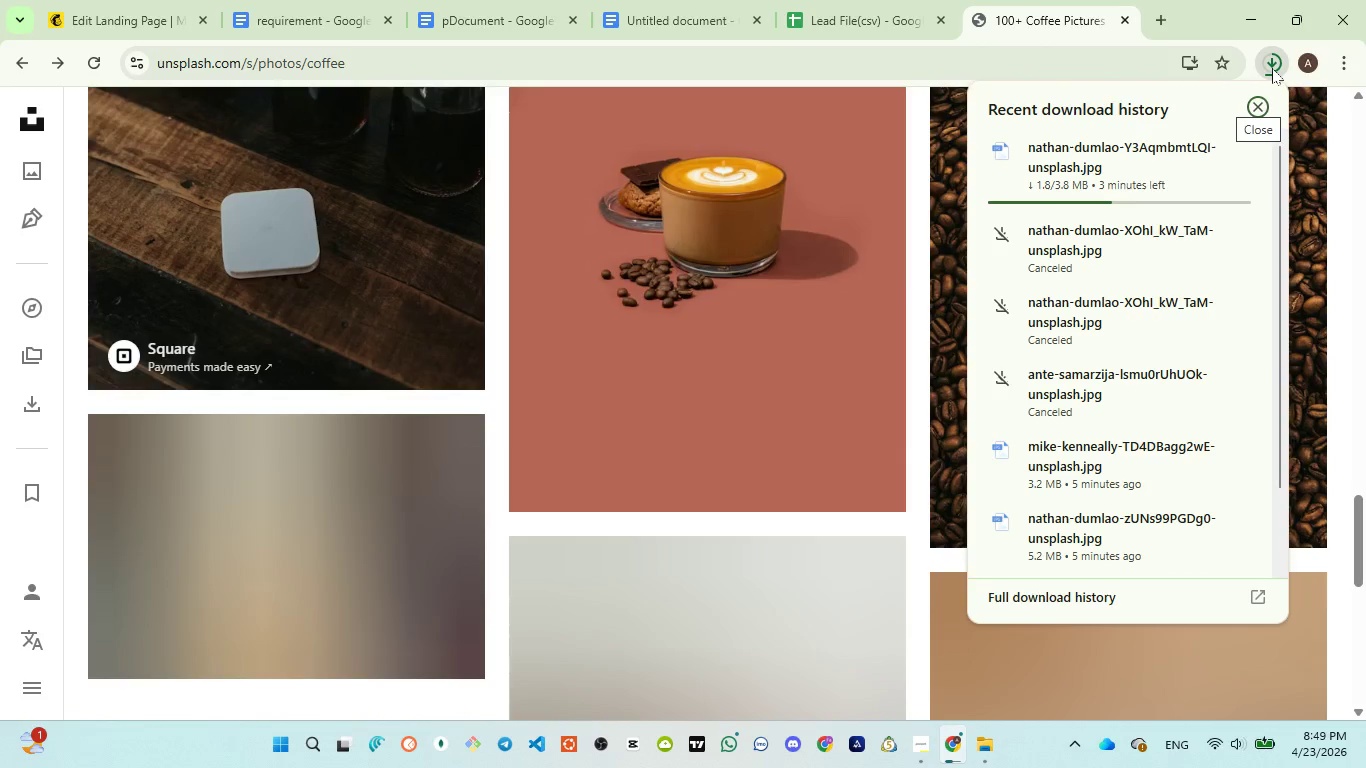 
left_click([111, 23])
 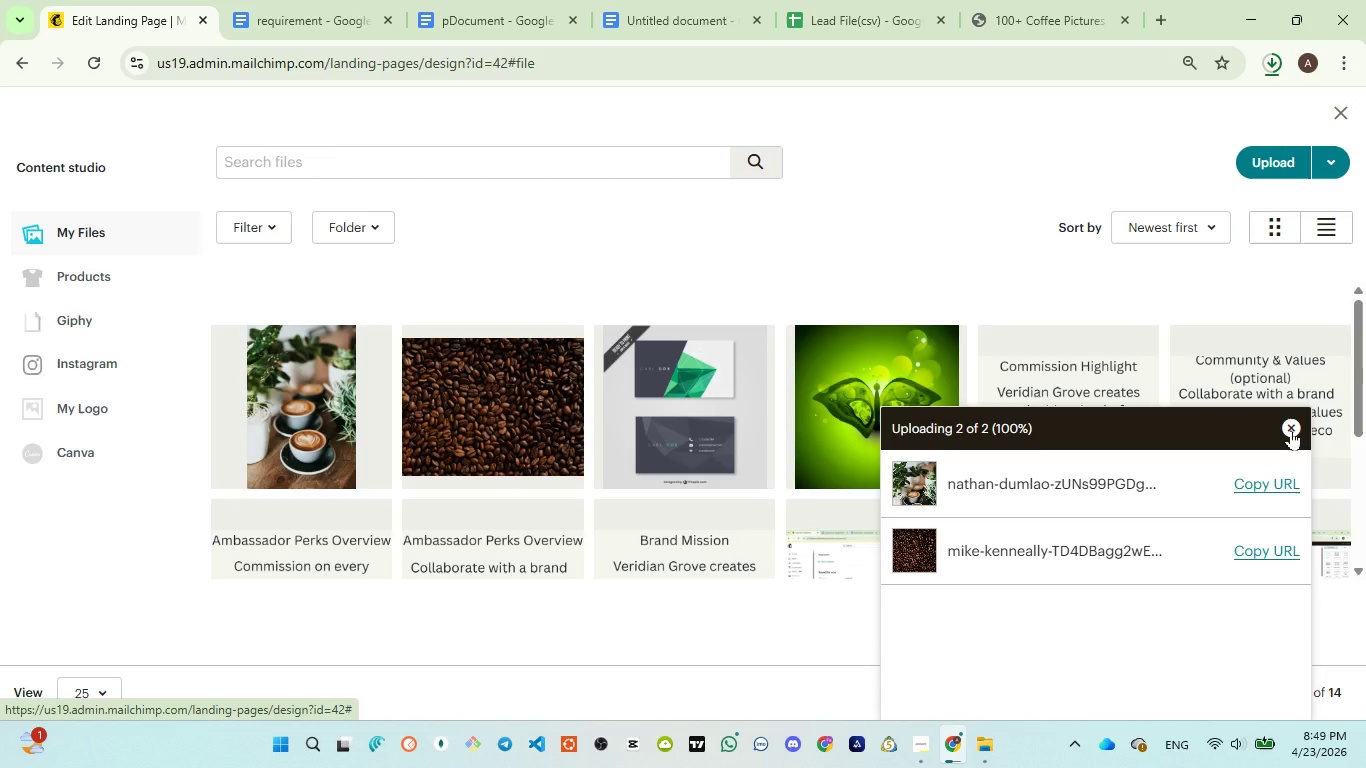 
left_click([1290, 429])
 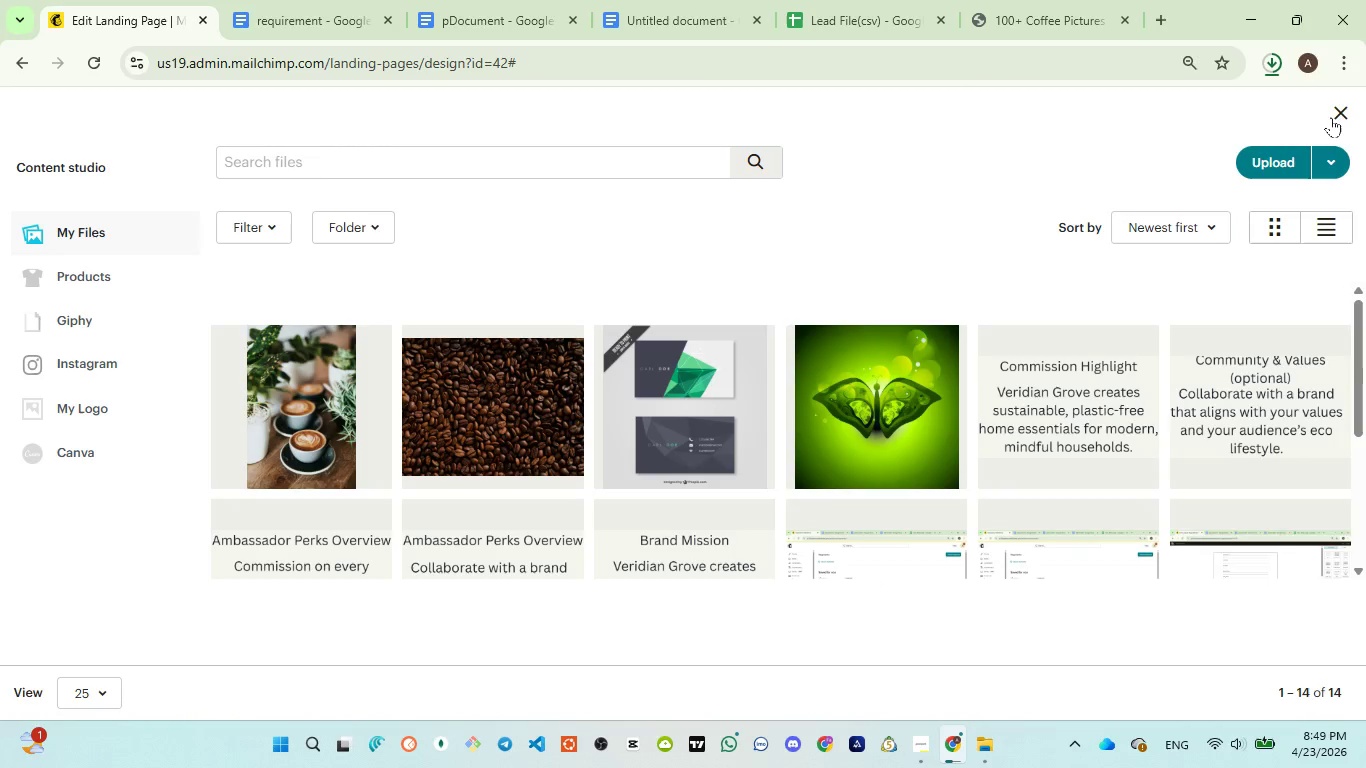 
left_click([1332, 116])
 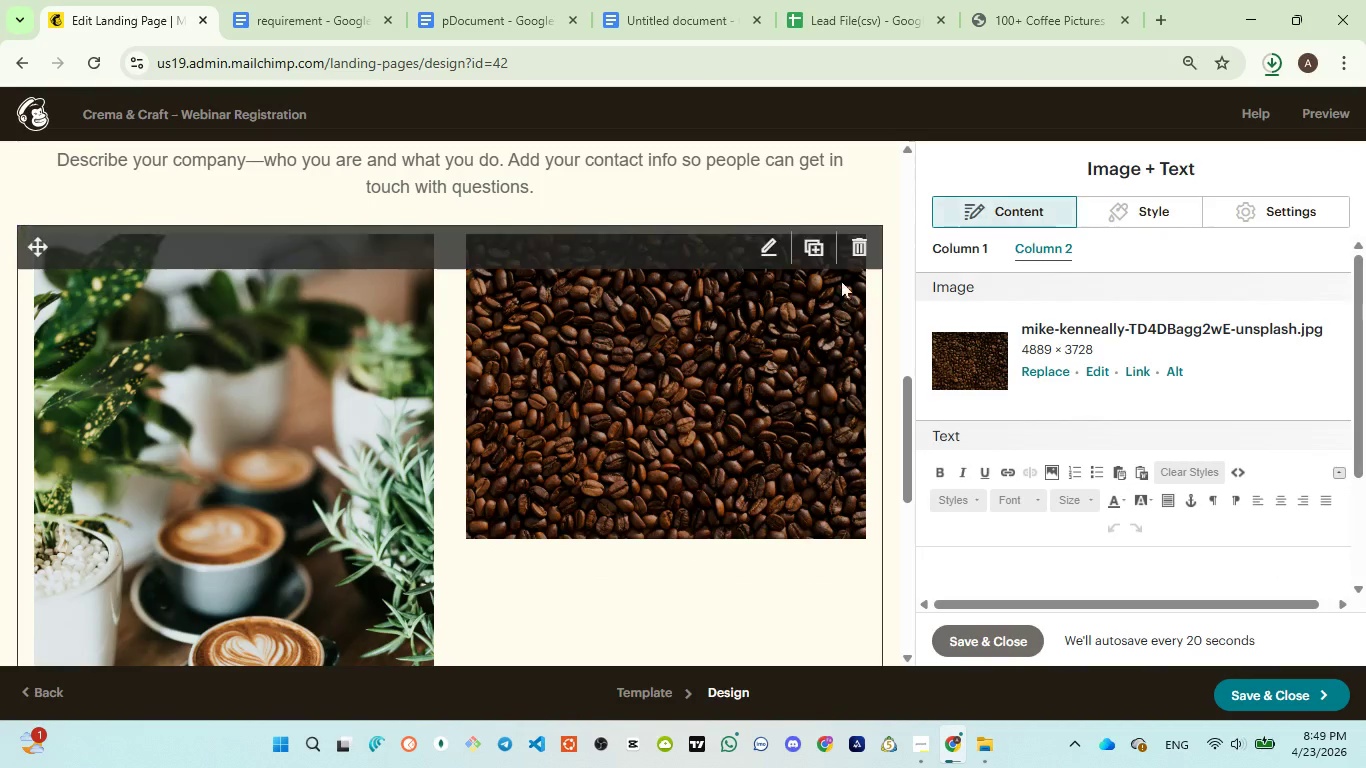 
scroll: coordinate [533, 440], scroll_direction: down, amount: 4.0
 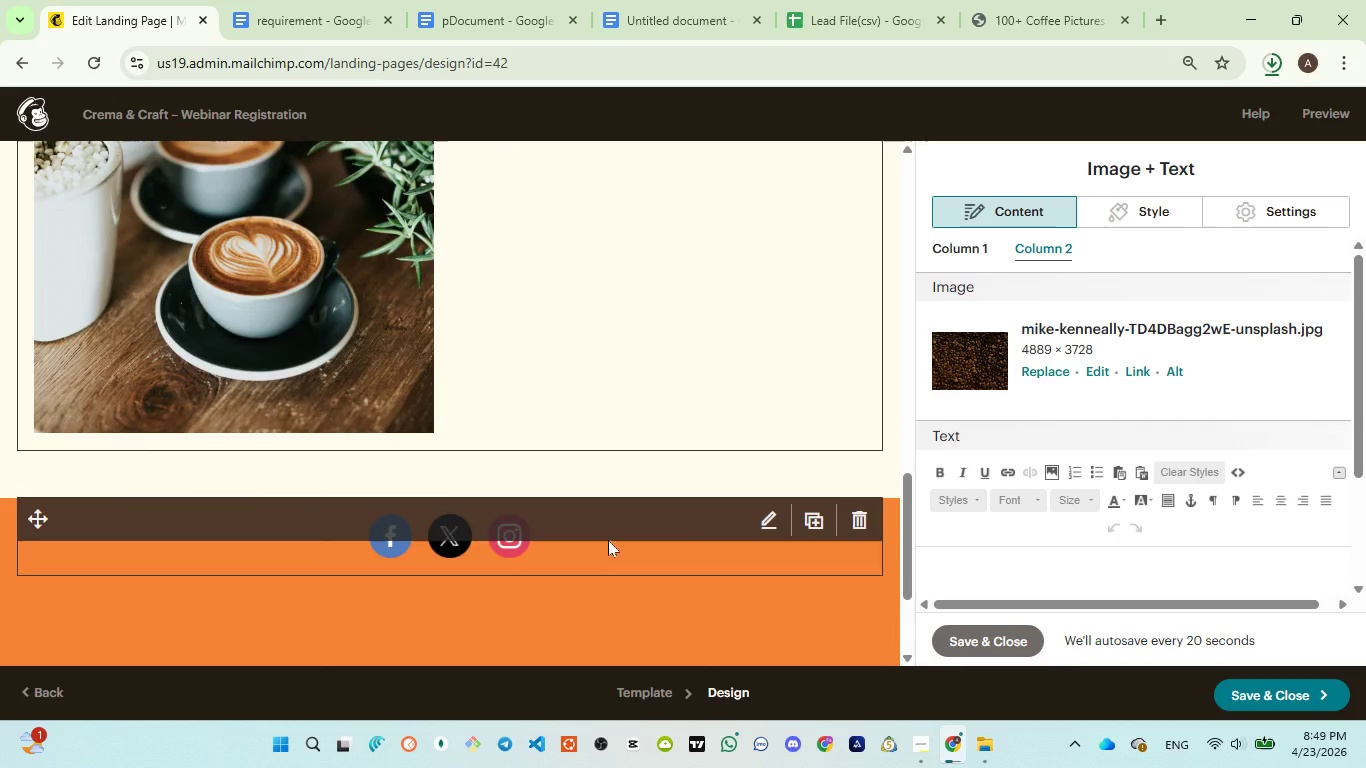 
left_click([608, 539])
 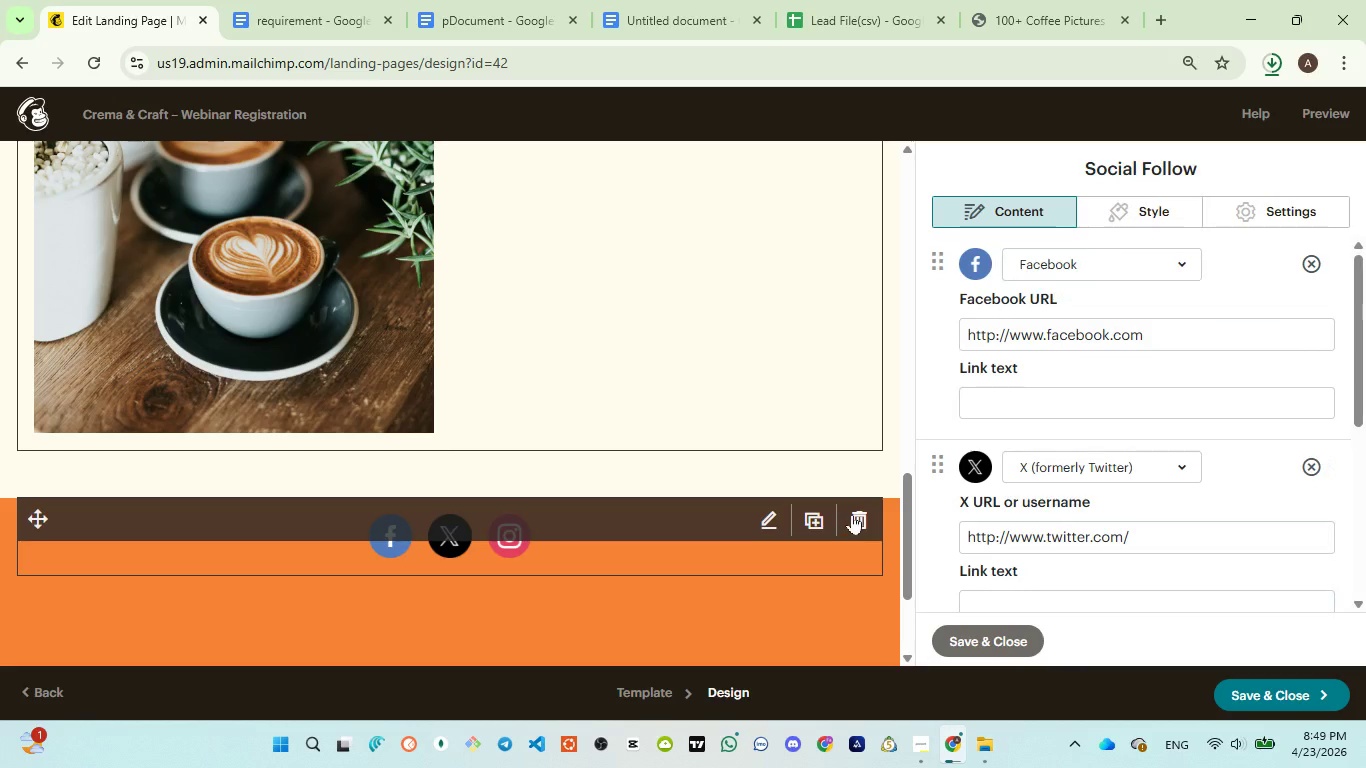 
left_click([855, 514])
 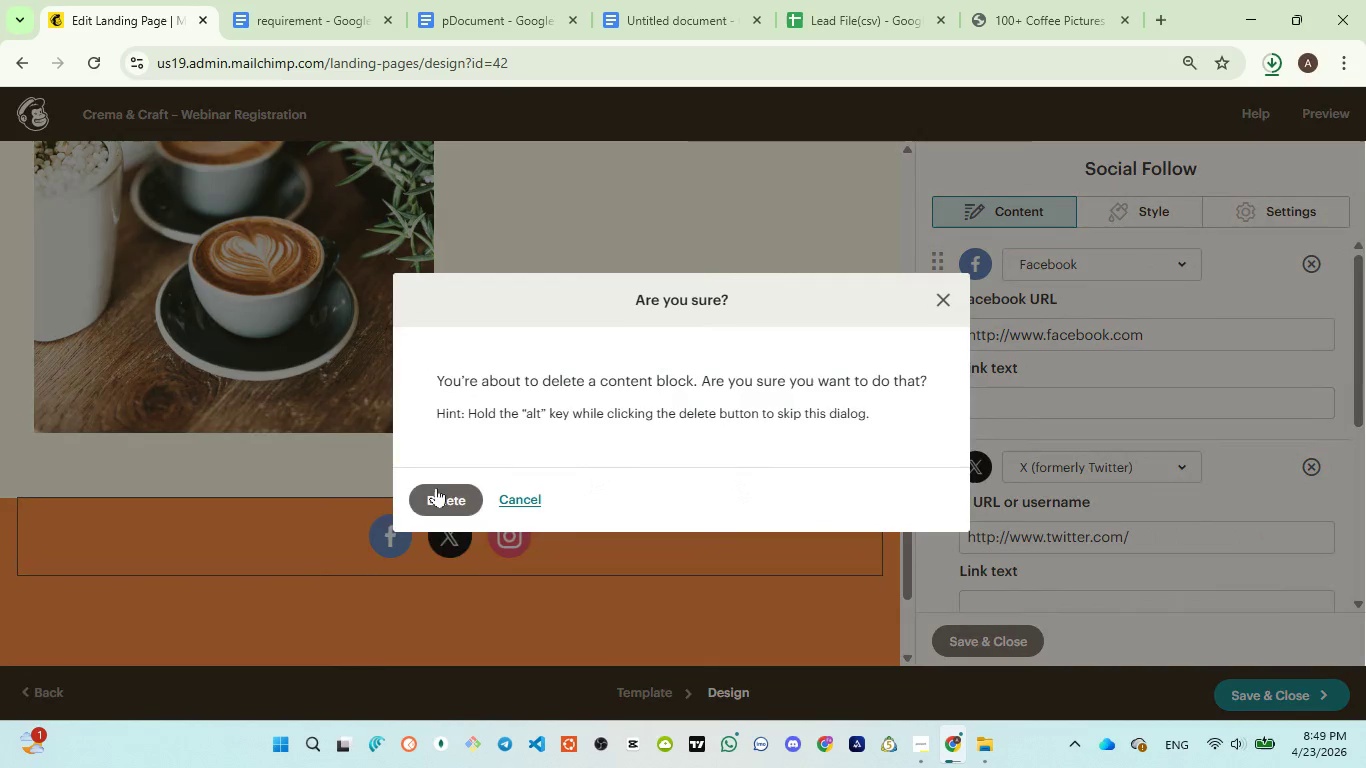 
left_click([431, 491])
 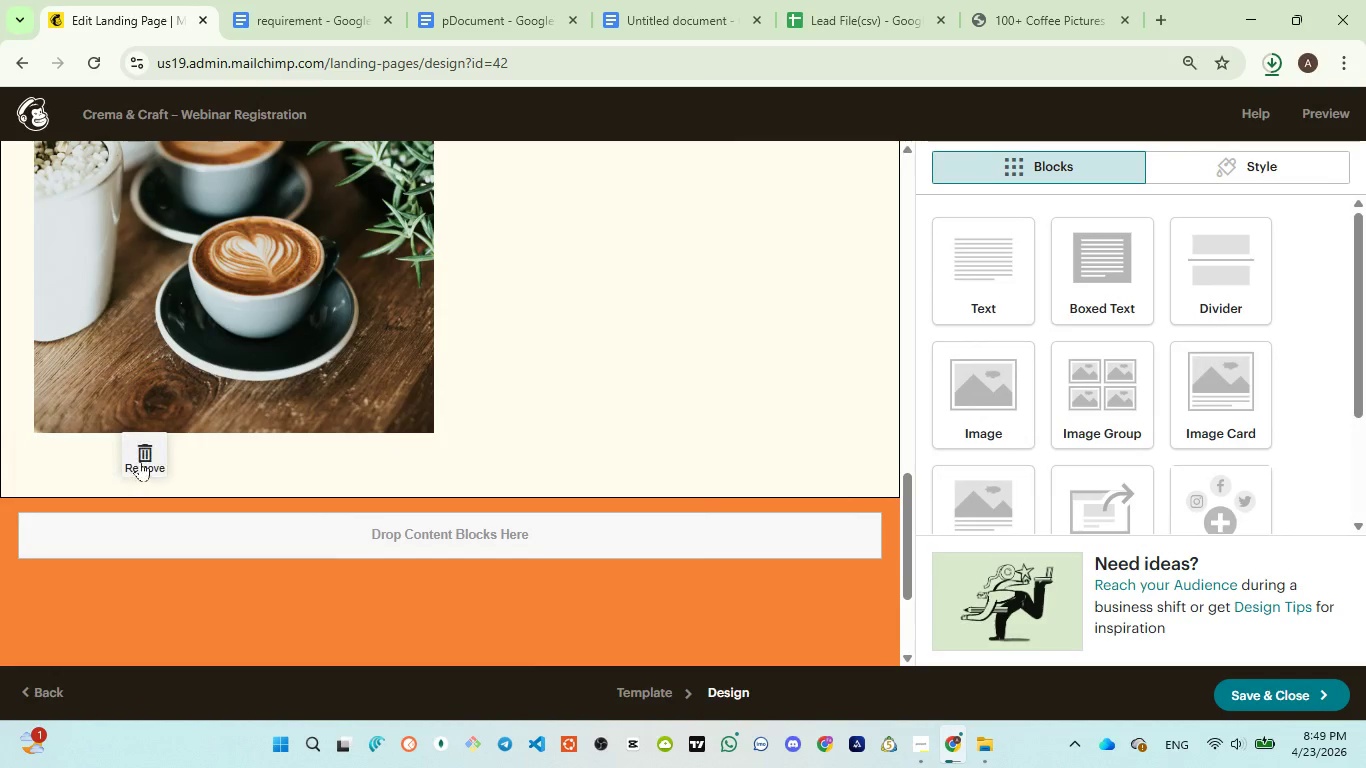 
left_click([255, 448])
 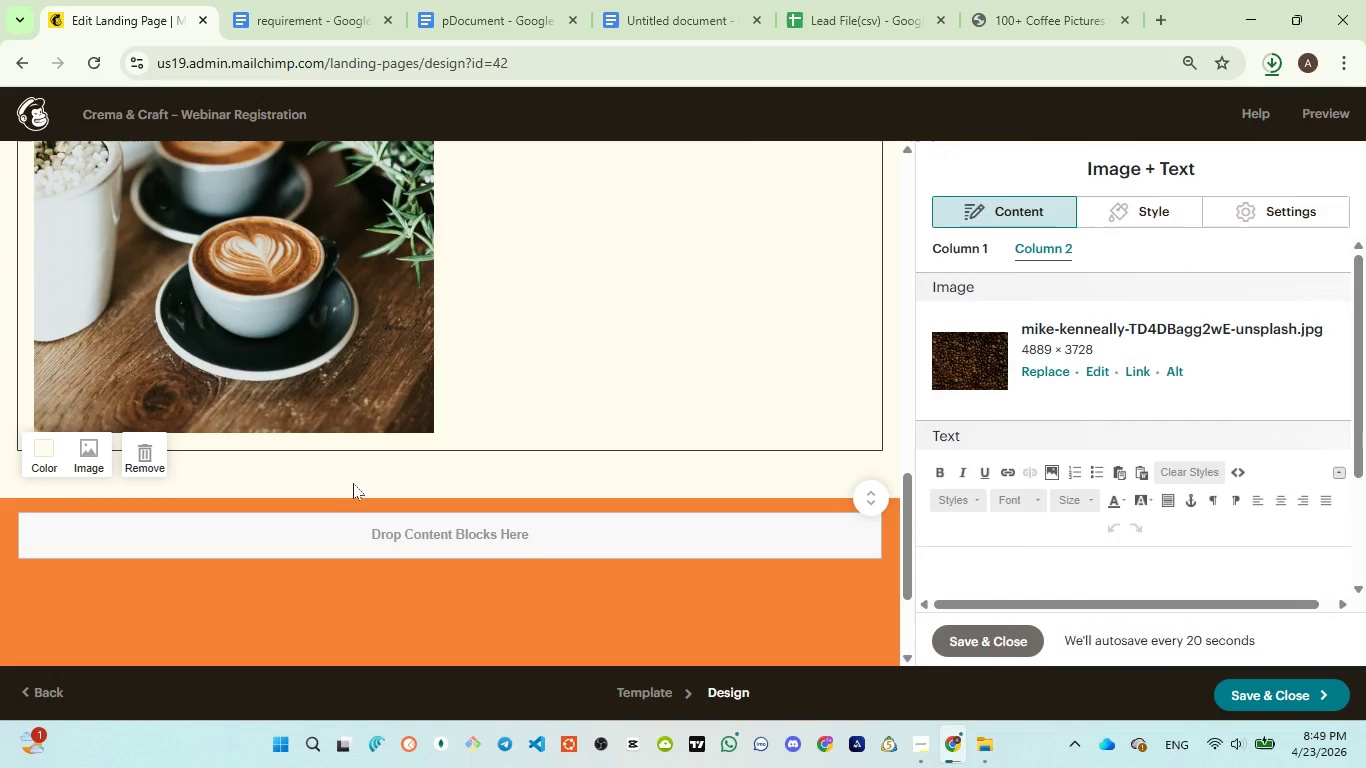 
left_click([358, 485])
 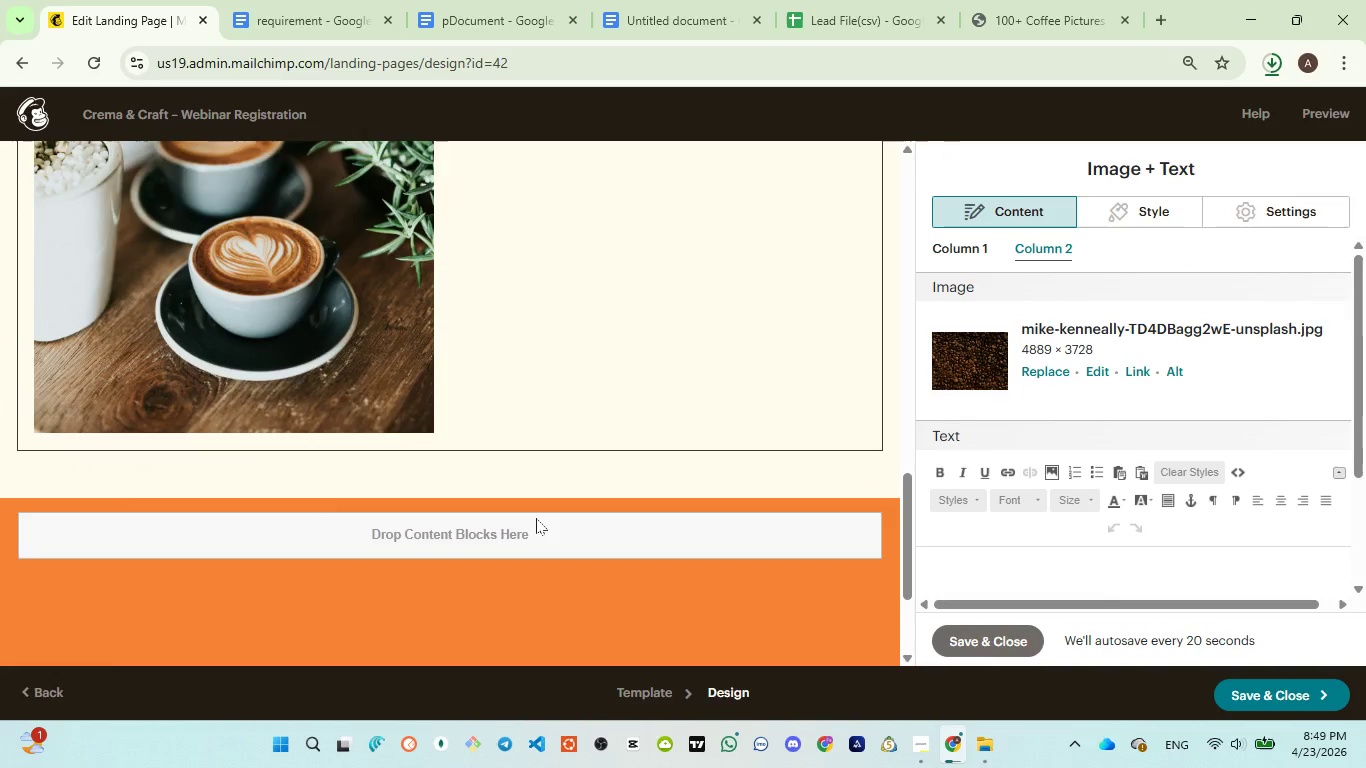 
scroll: coordinate [538, 521], scroll_direction: down, amount: 8.0
 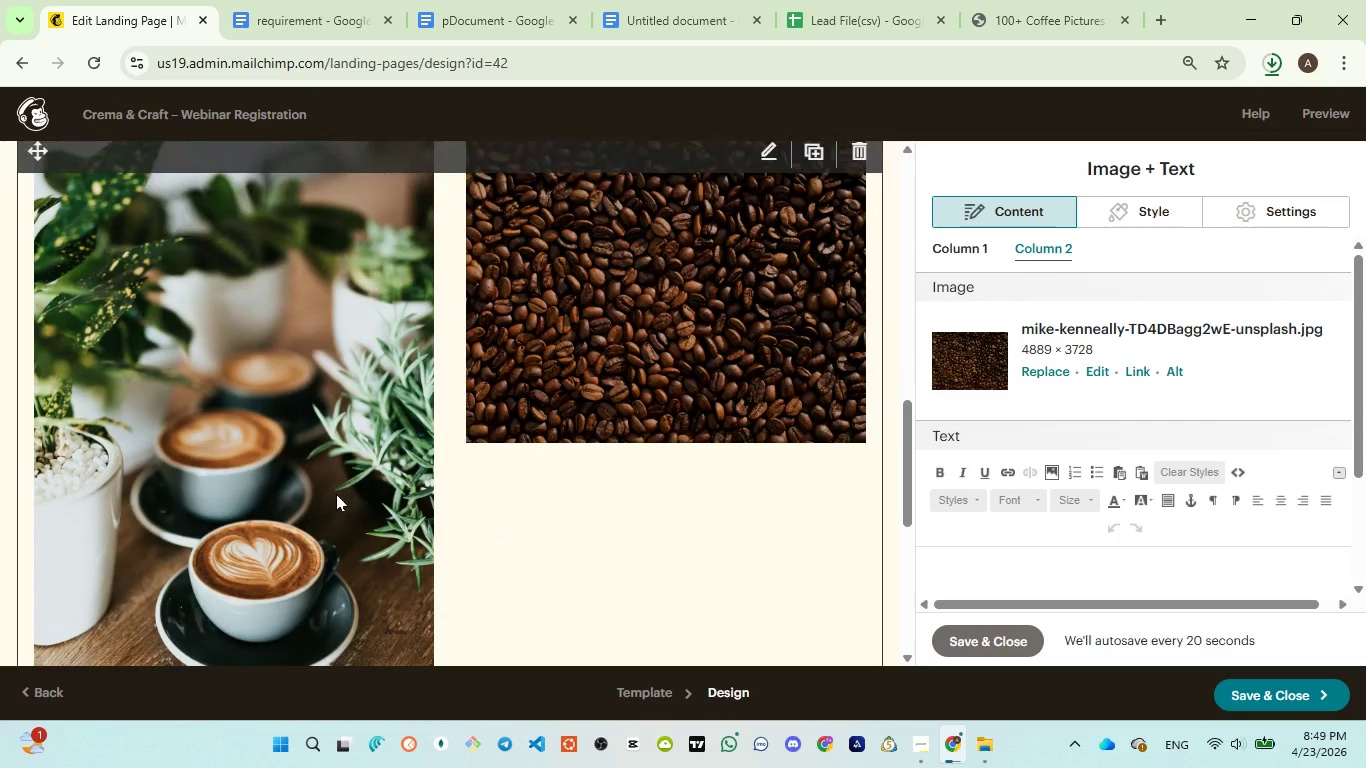 
scroll: coordinate [533, 454], scroll_direction: up, amount: 8.0
 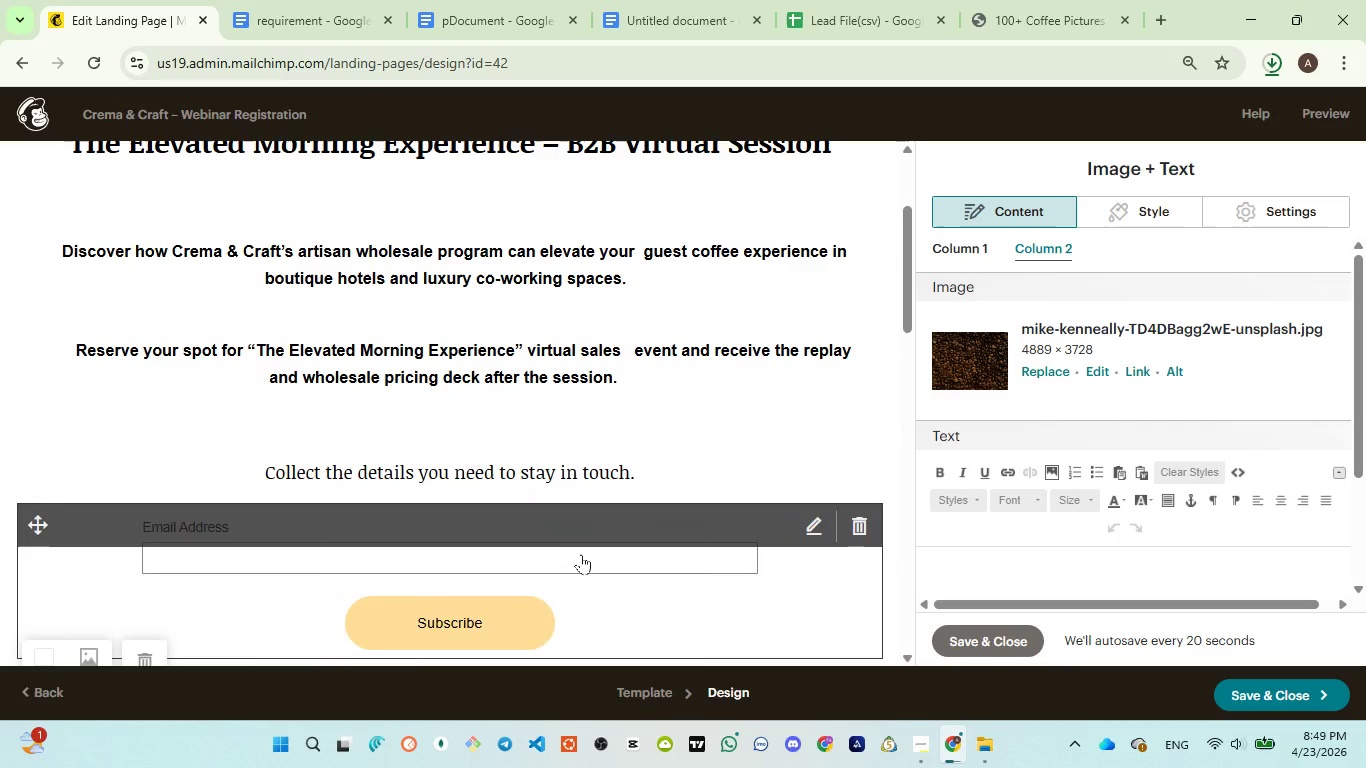 
left_click([582, 554])
 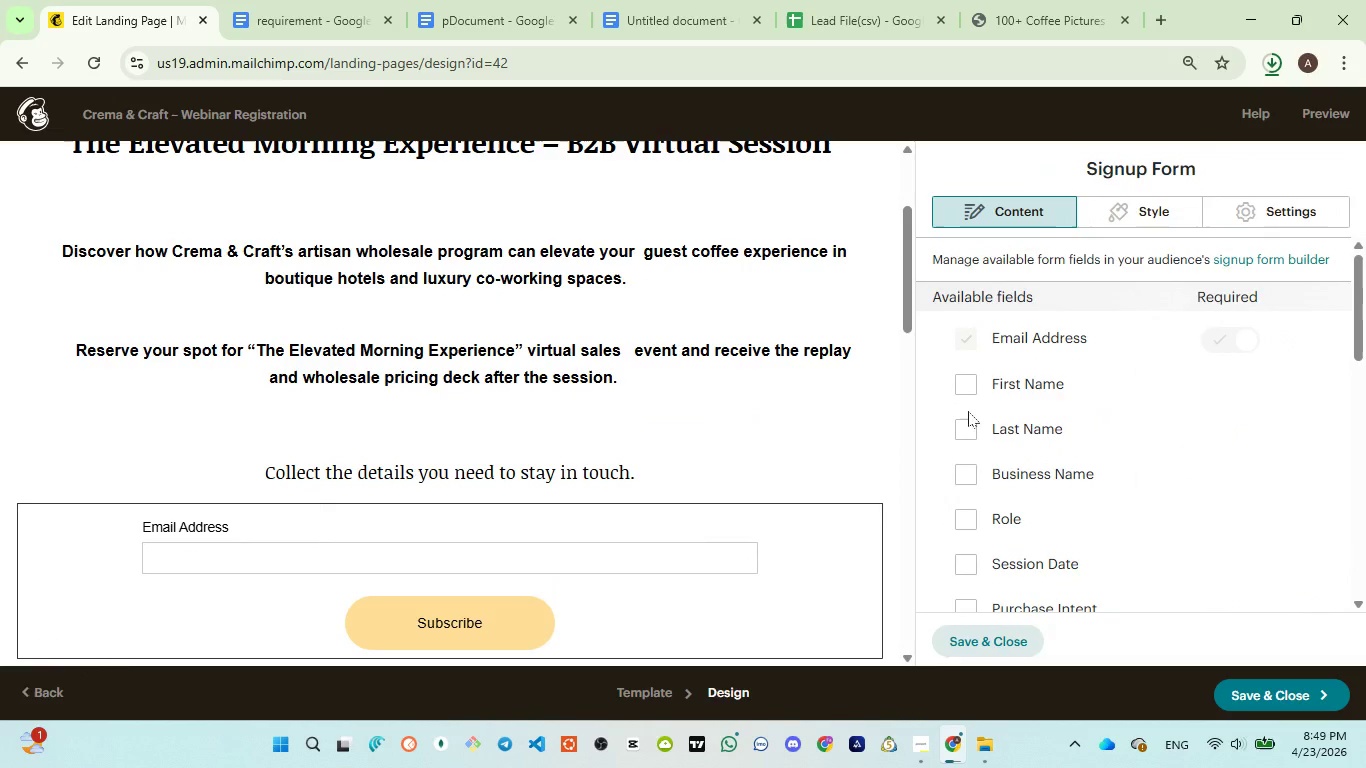 
left_click([966, 386])
 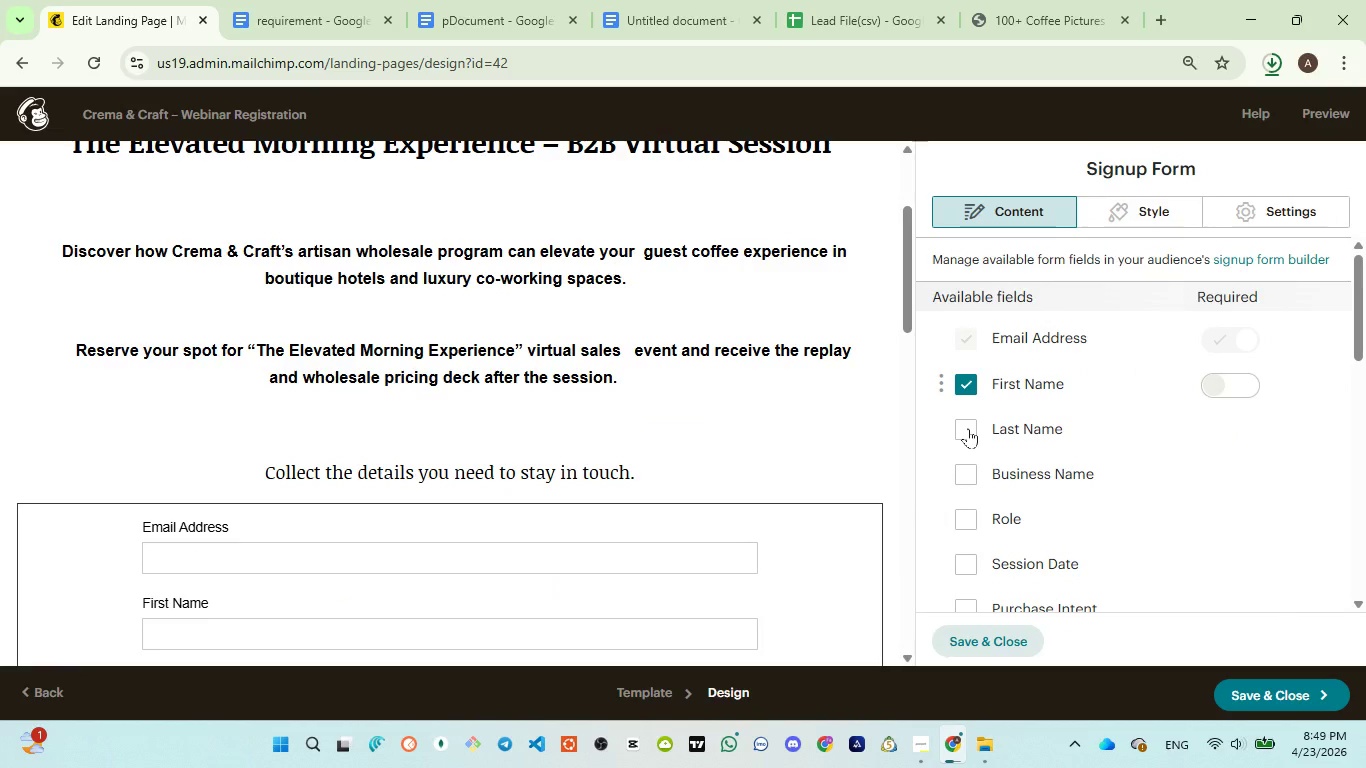 
left_click([968, 428])
 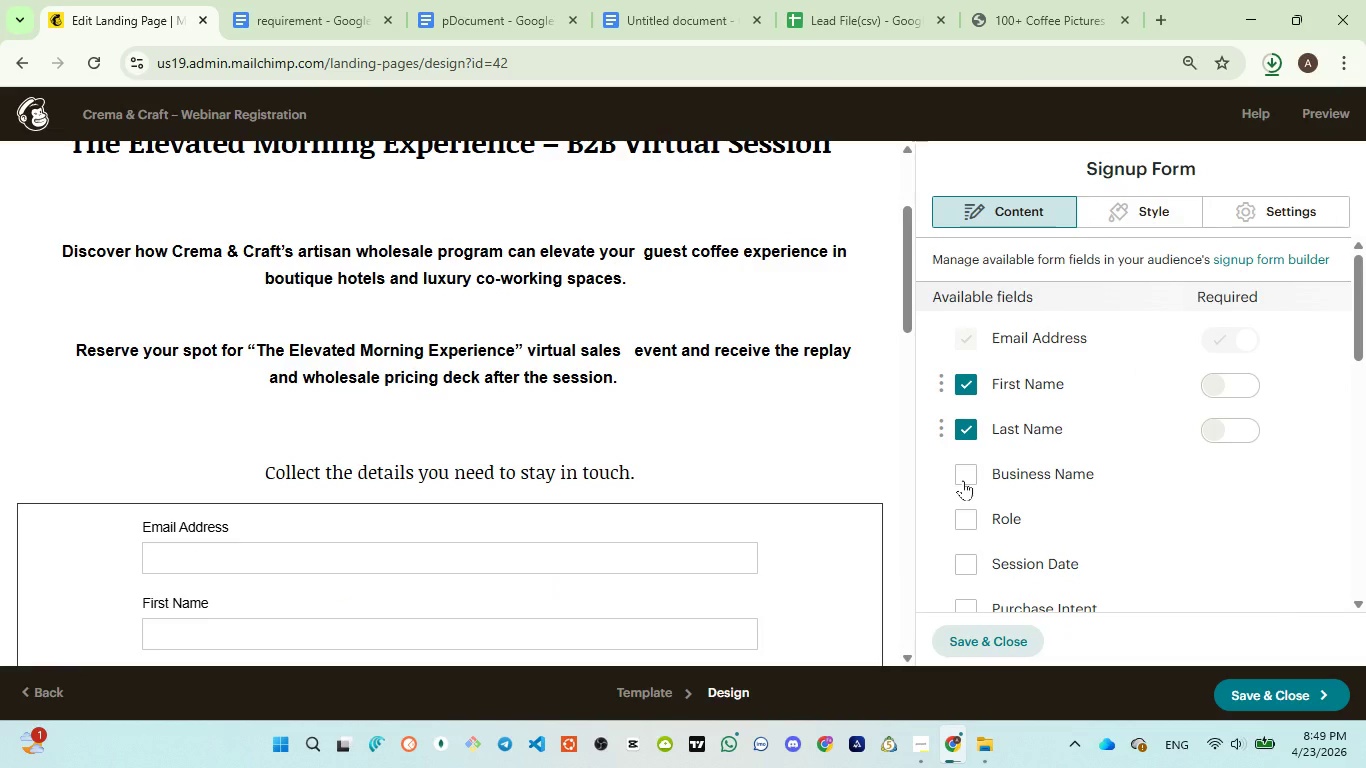 
left_click([963, 480])
 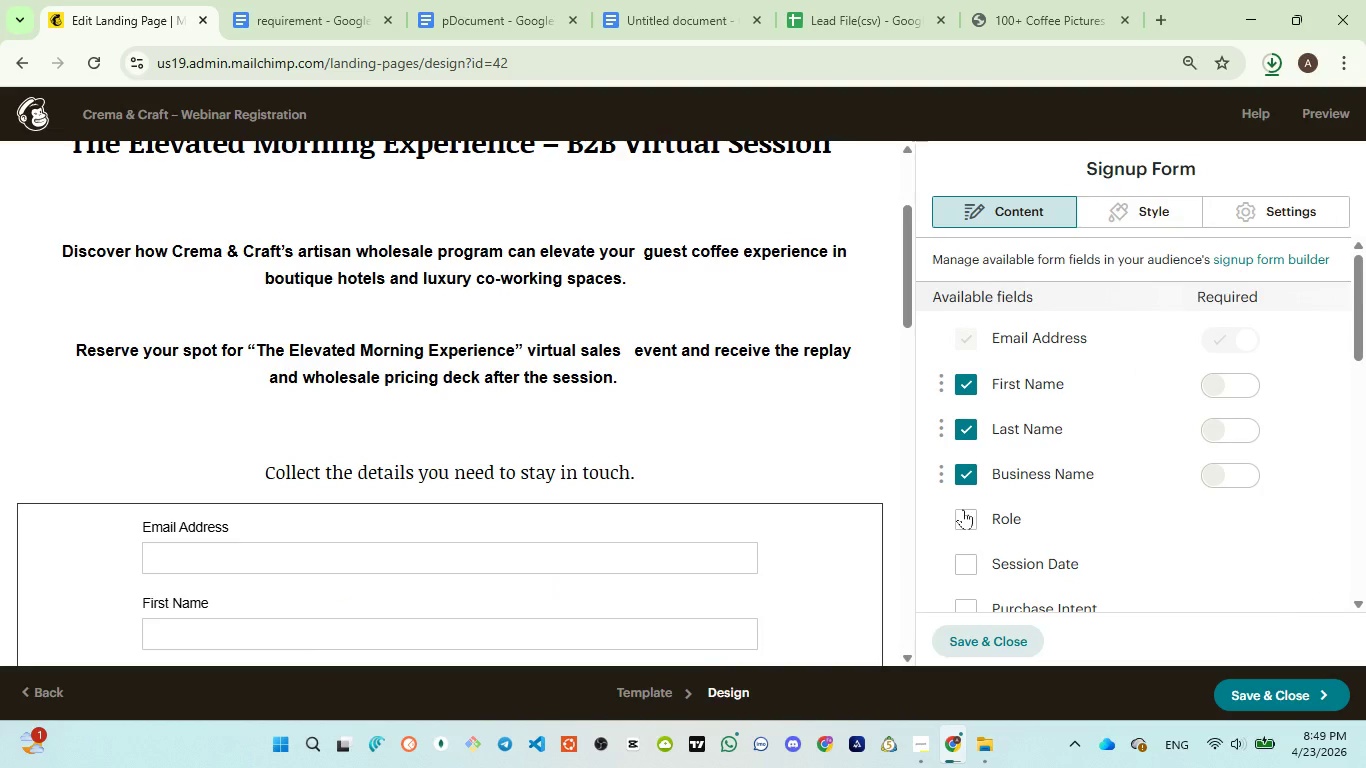 
left_click([963, 509])
 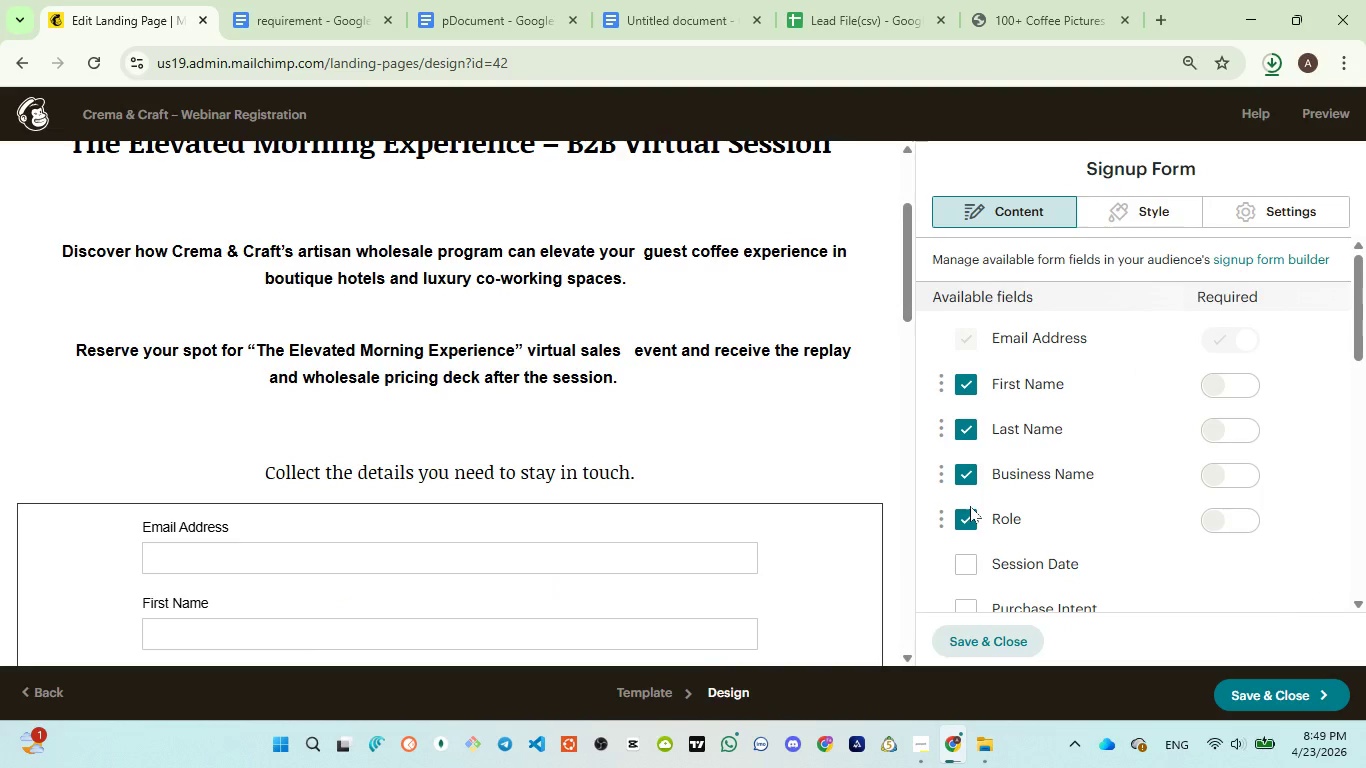 
scroll: coordinate [978, 503], scroll_direction: down, amount: 1.0
 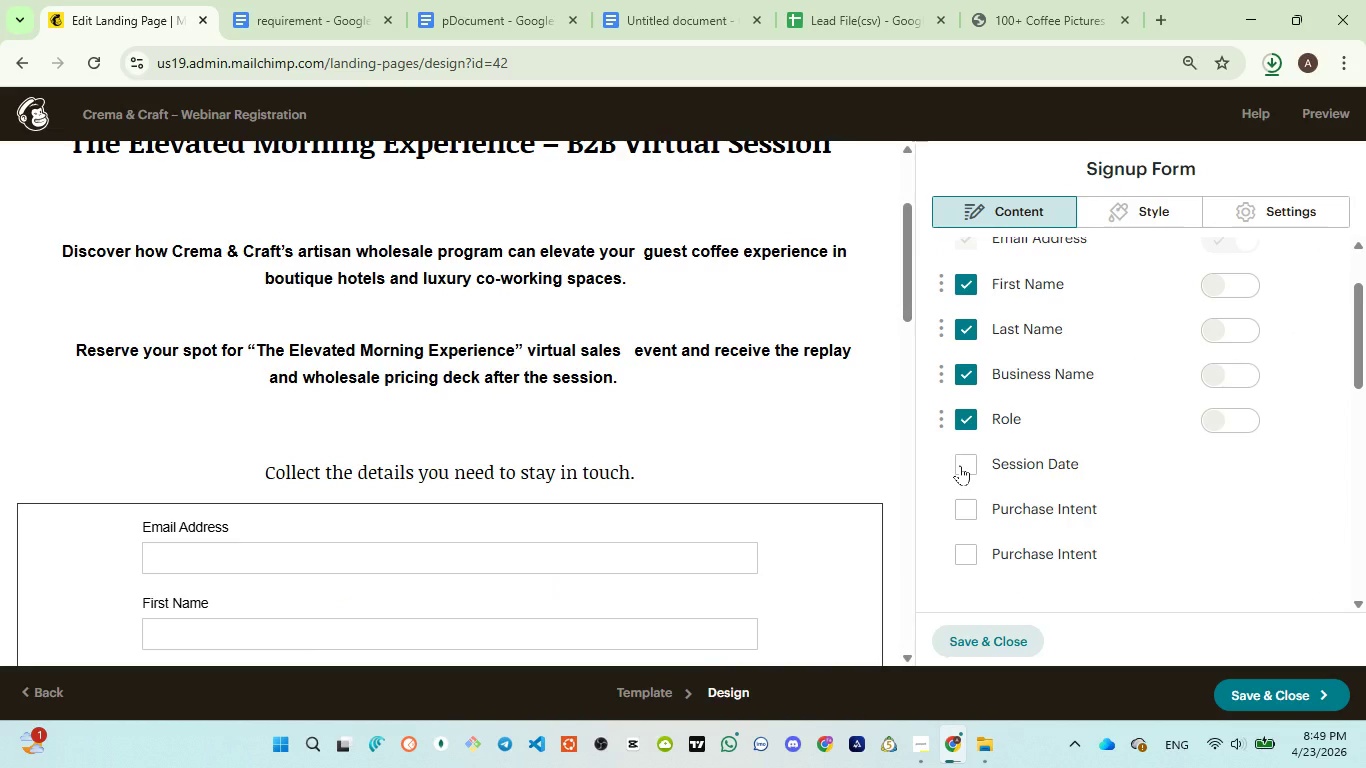 
left_click([960, 465])
 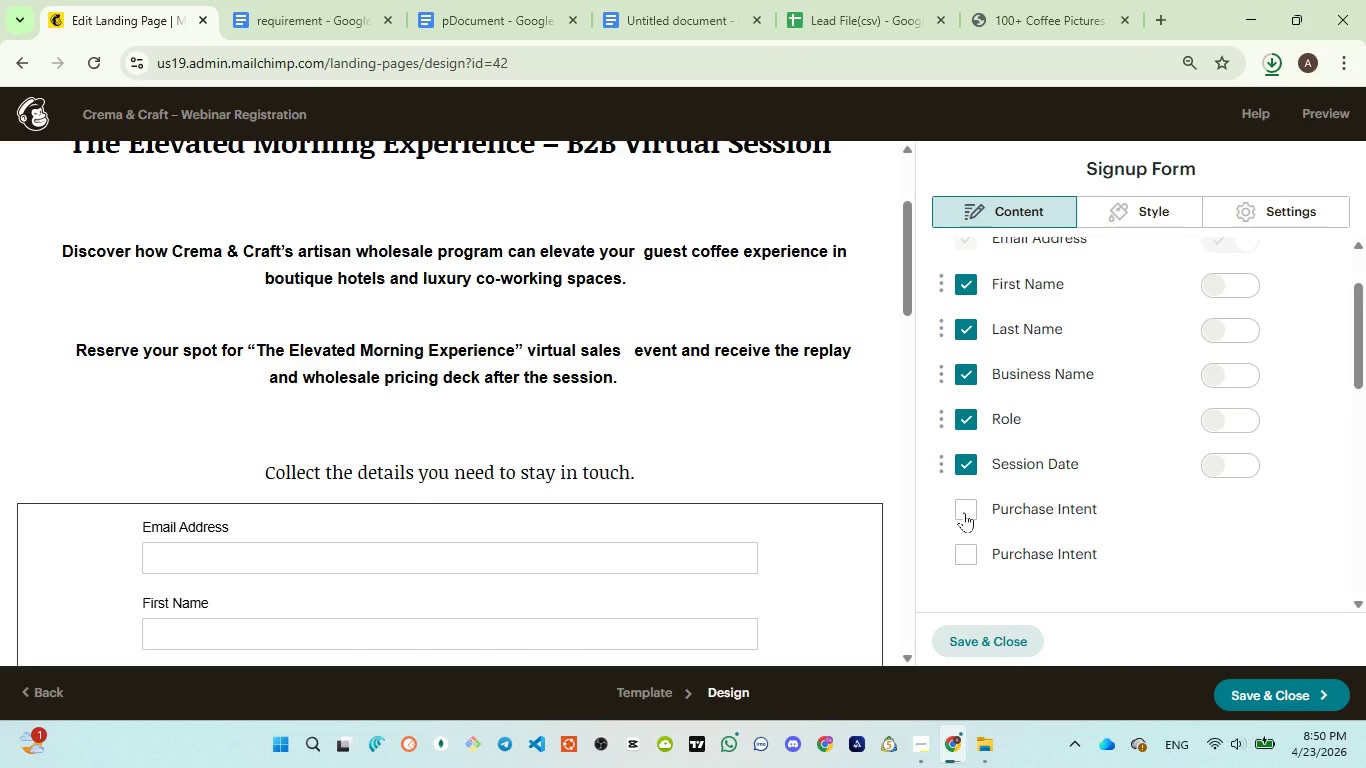 
wait(18.55)
 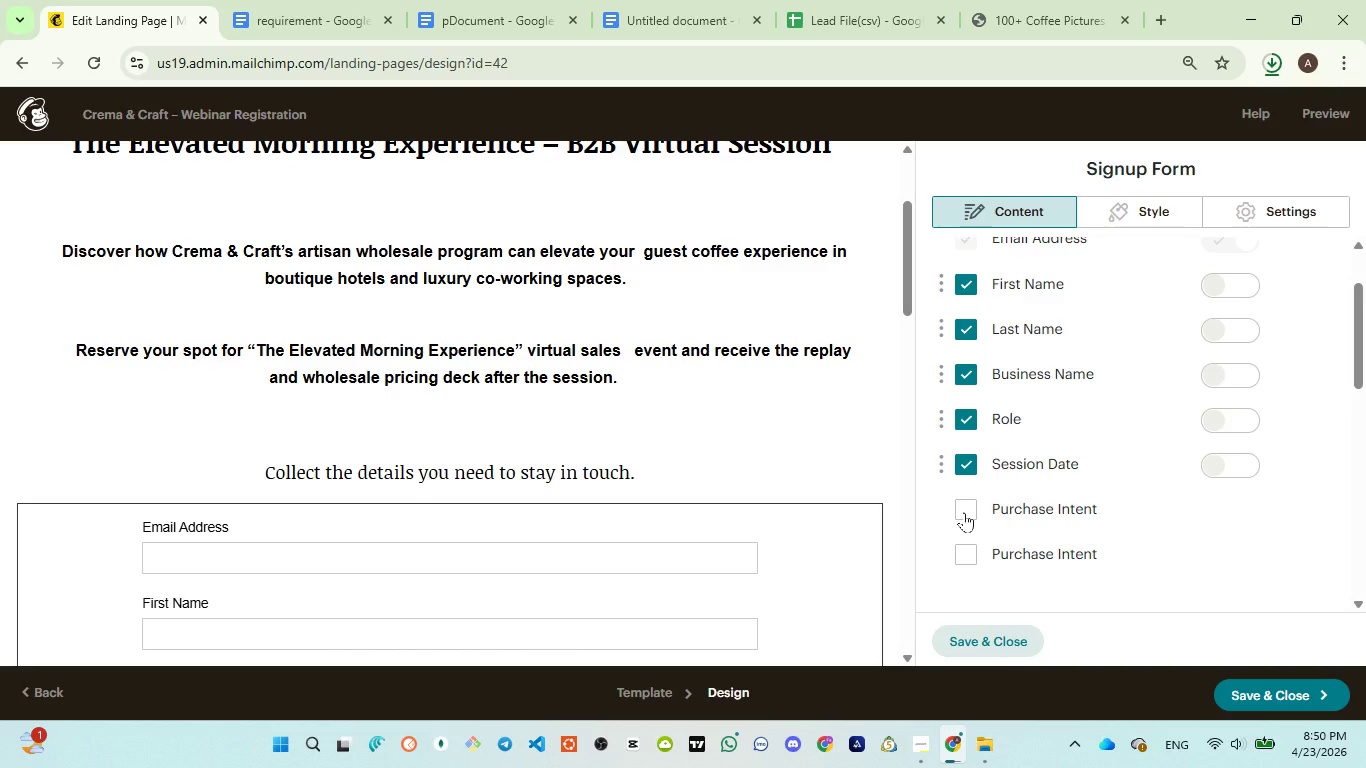 
left_click([964, 512])
 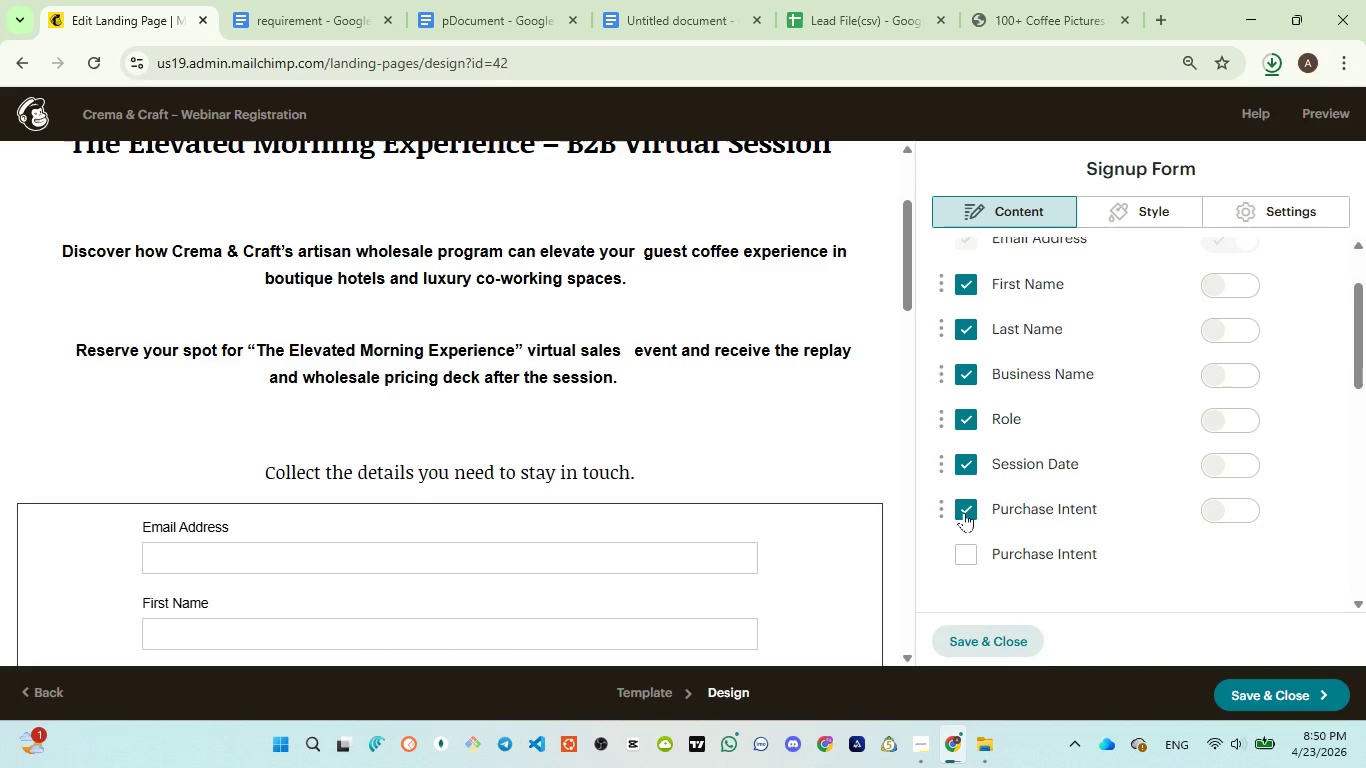 
scroll: coordinate [394, 368], scroll_direction: down, amount: 10.0
 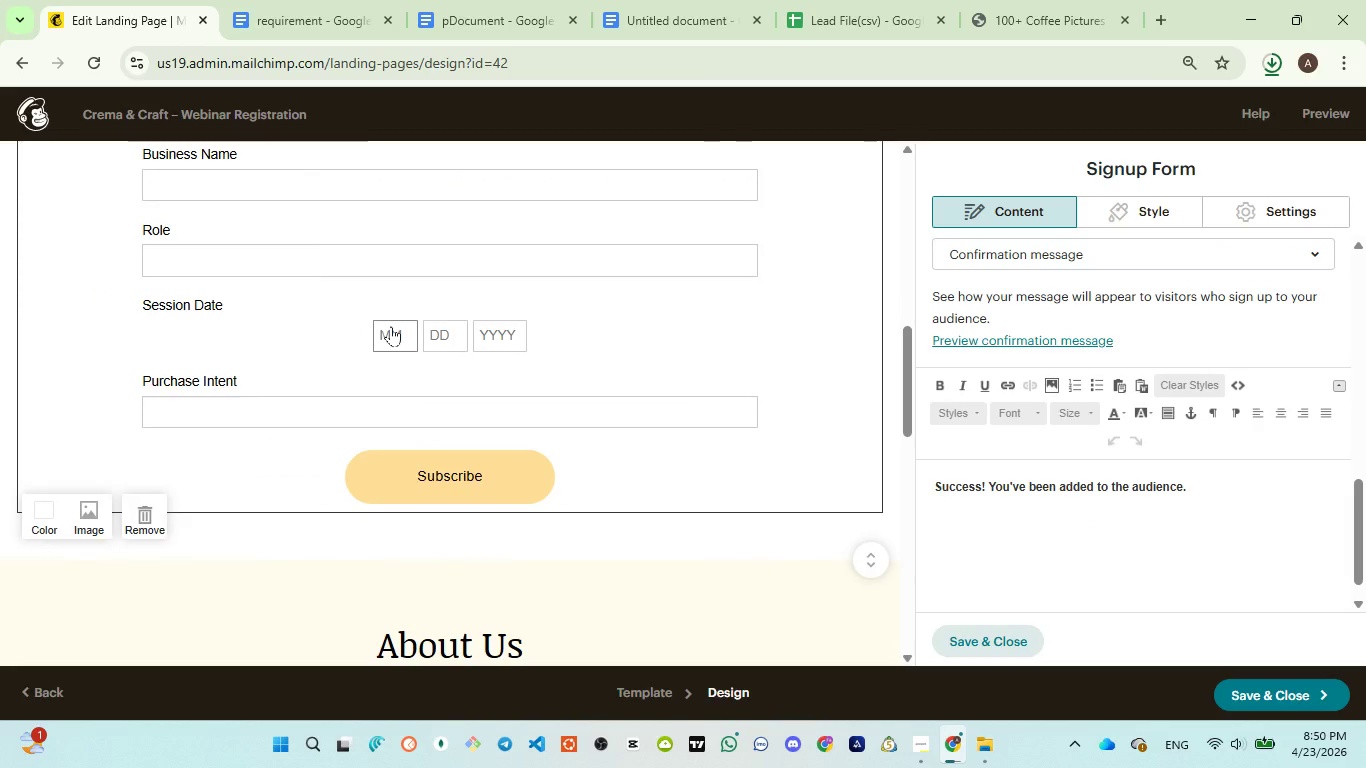 
left_click([391, 326])
 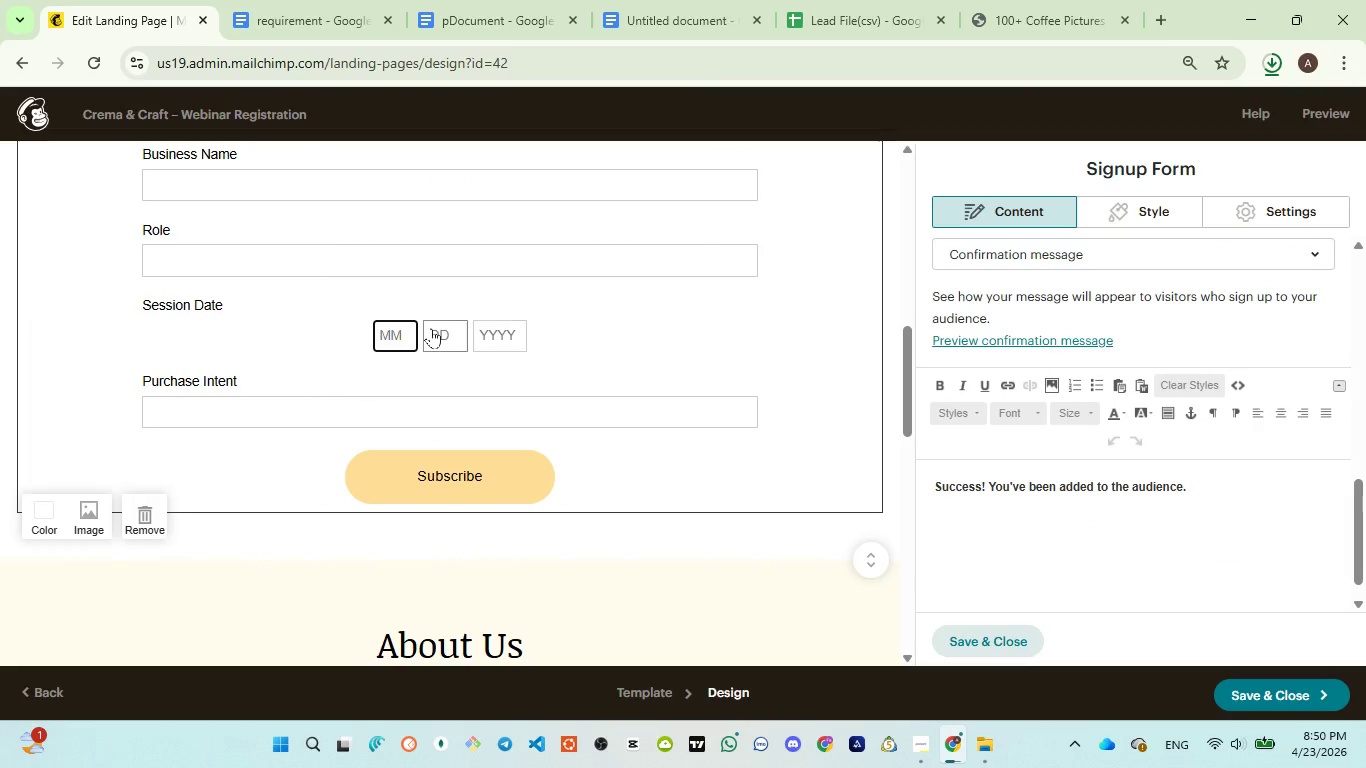 
left_click([446, 329])
 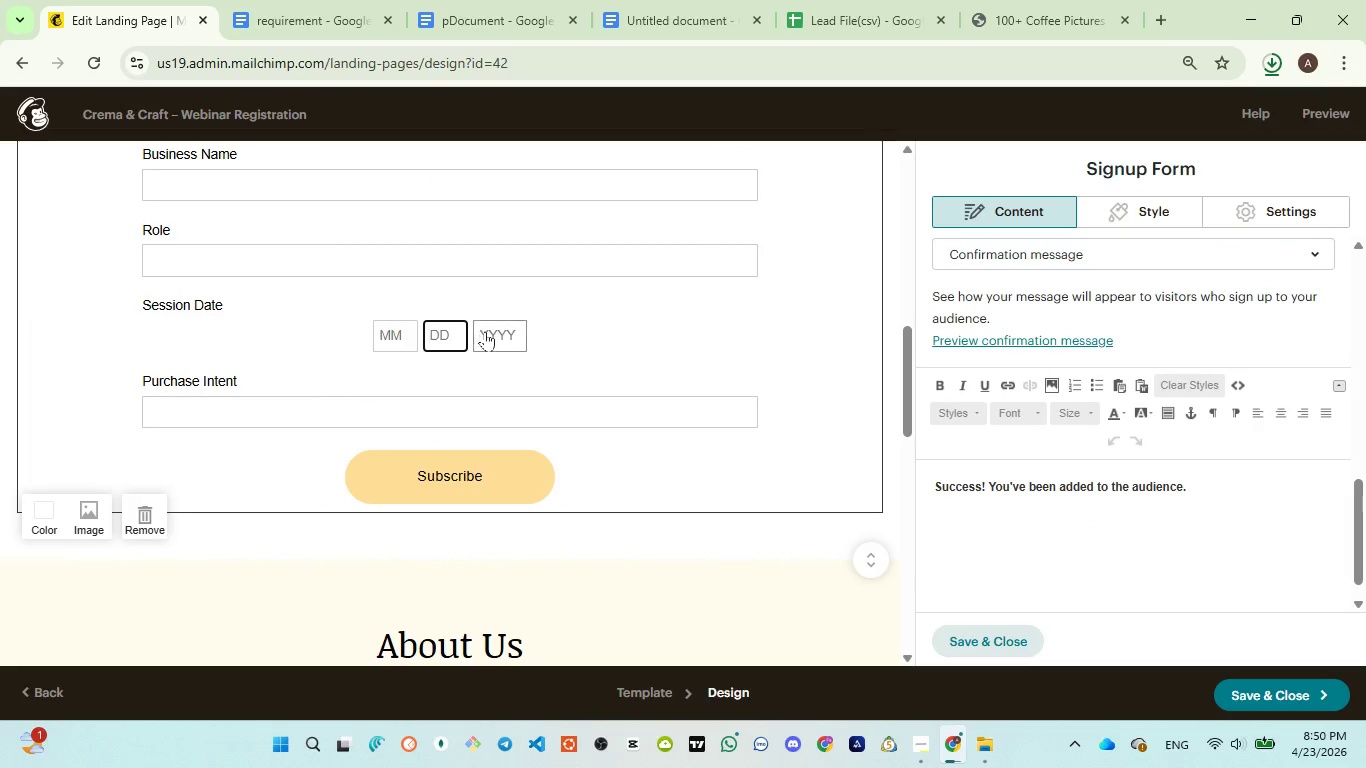 
left_click([485, 331])
 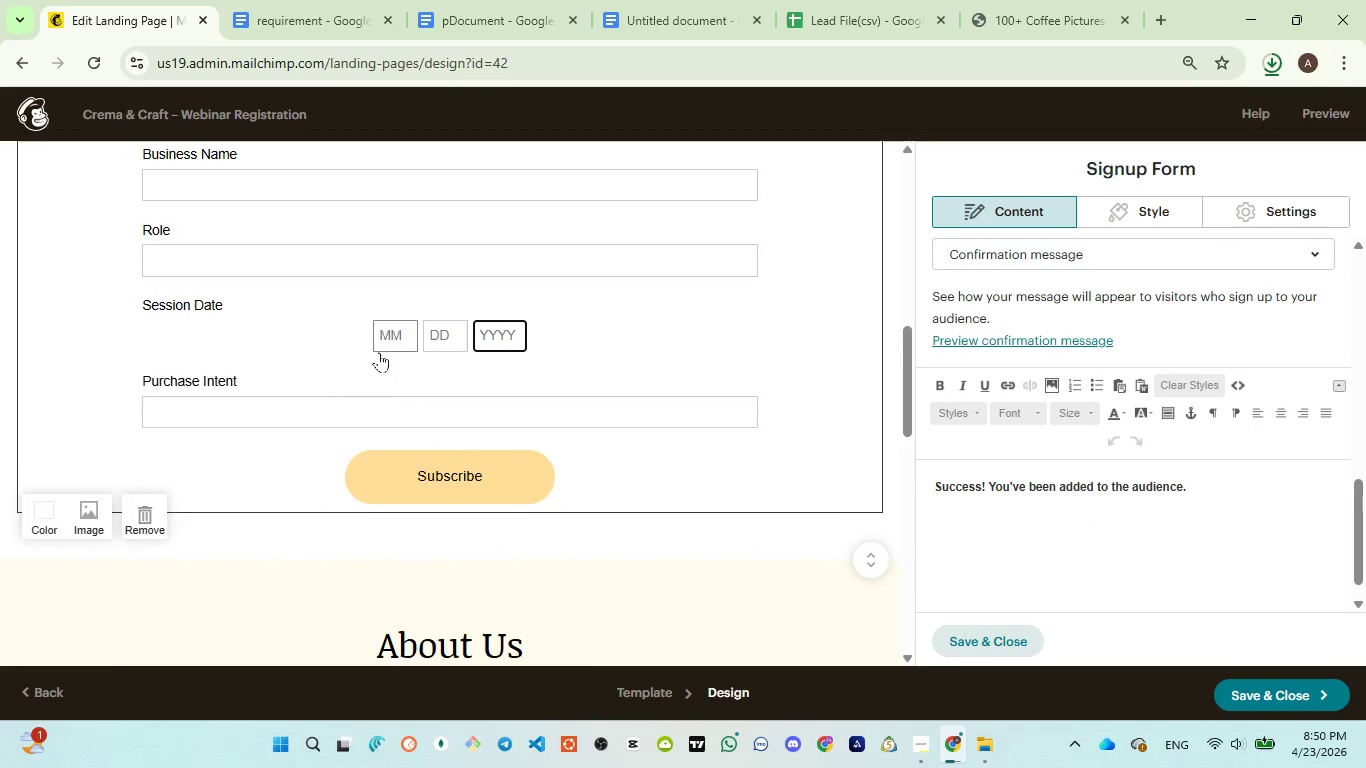 
scroll: coordinate [379, 352], scroll_direction: down, amount: 3.0
 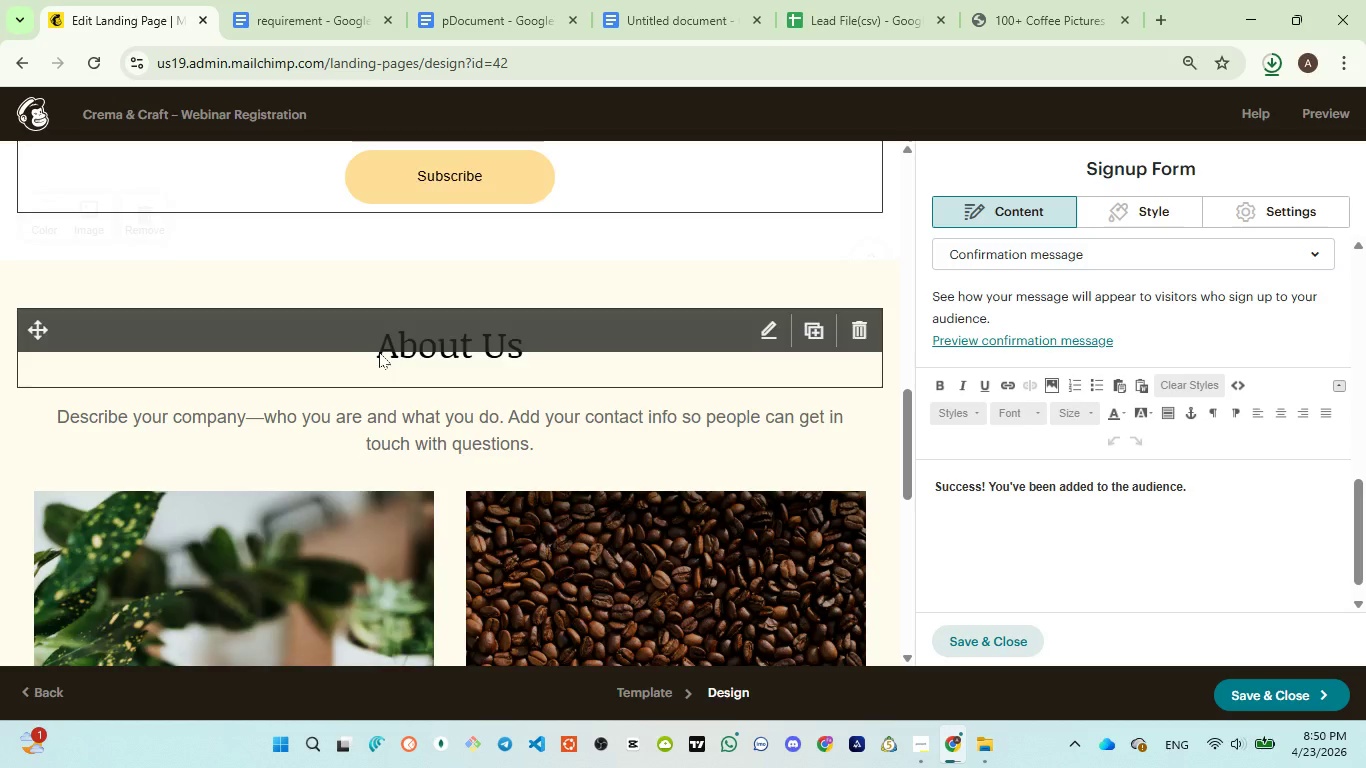 
scroll: coordinate [379, 352], scroll_direction: up, amount: 16.0
 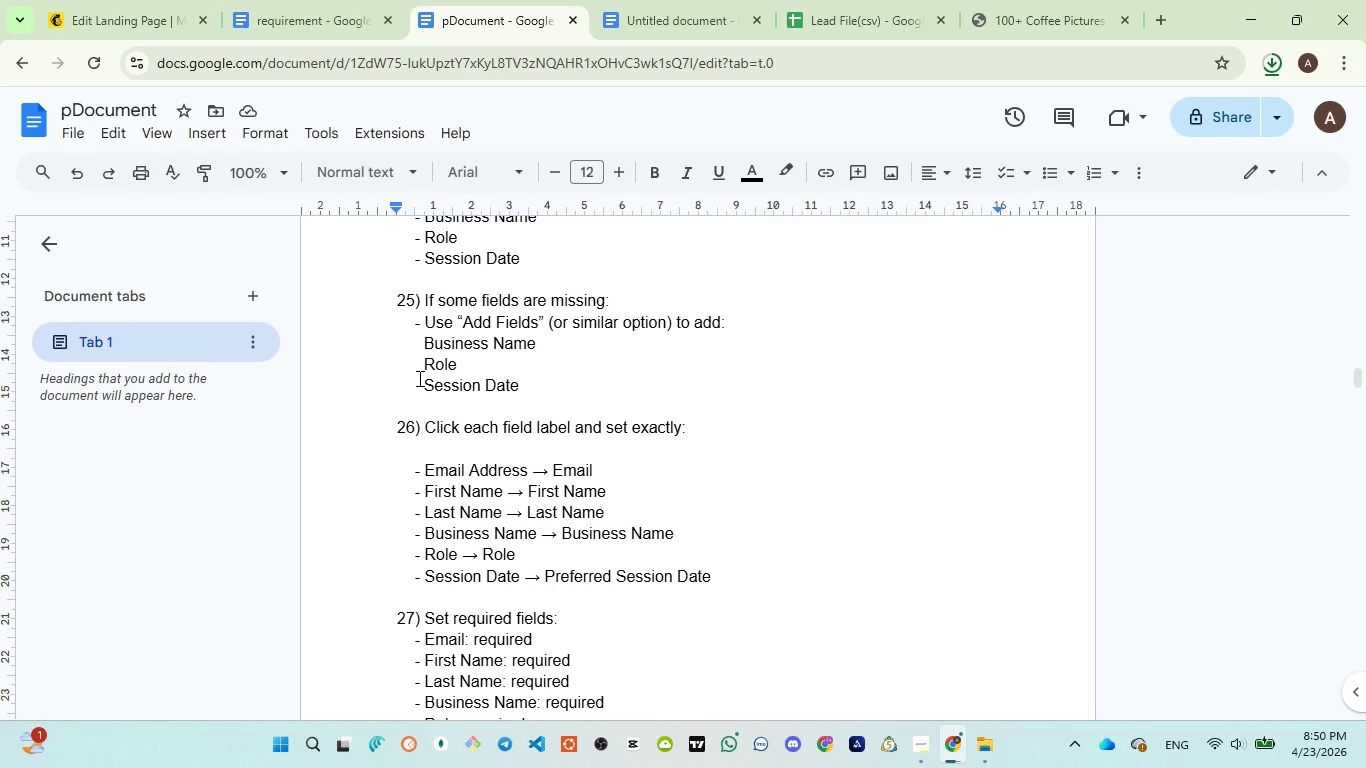 
wait(10.34)
 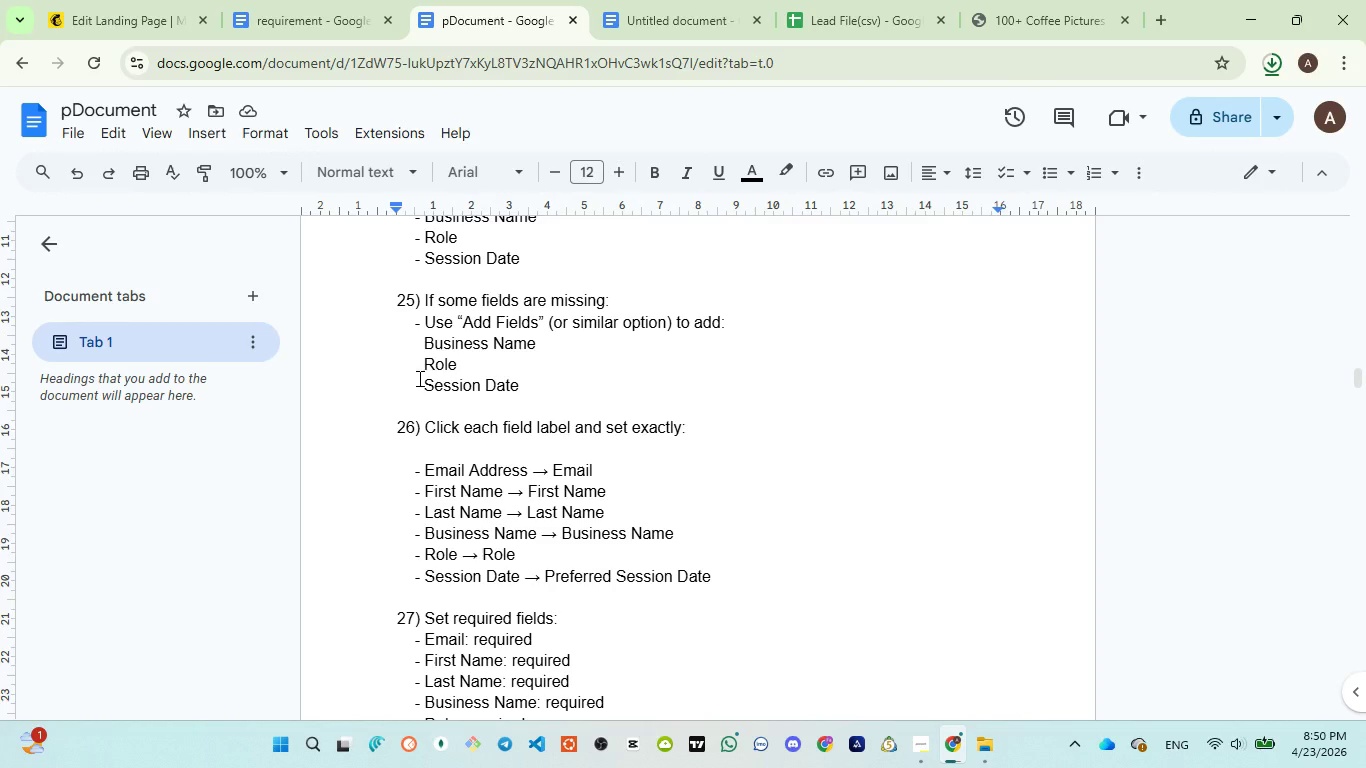 
scroll: coordinate [553, 571], scroll_direction: down, amount: 2.0
 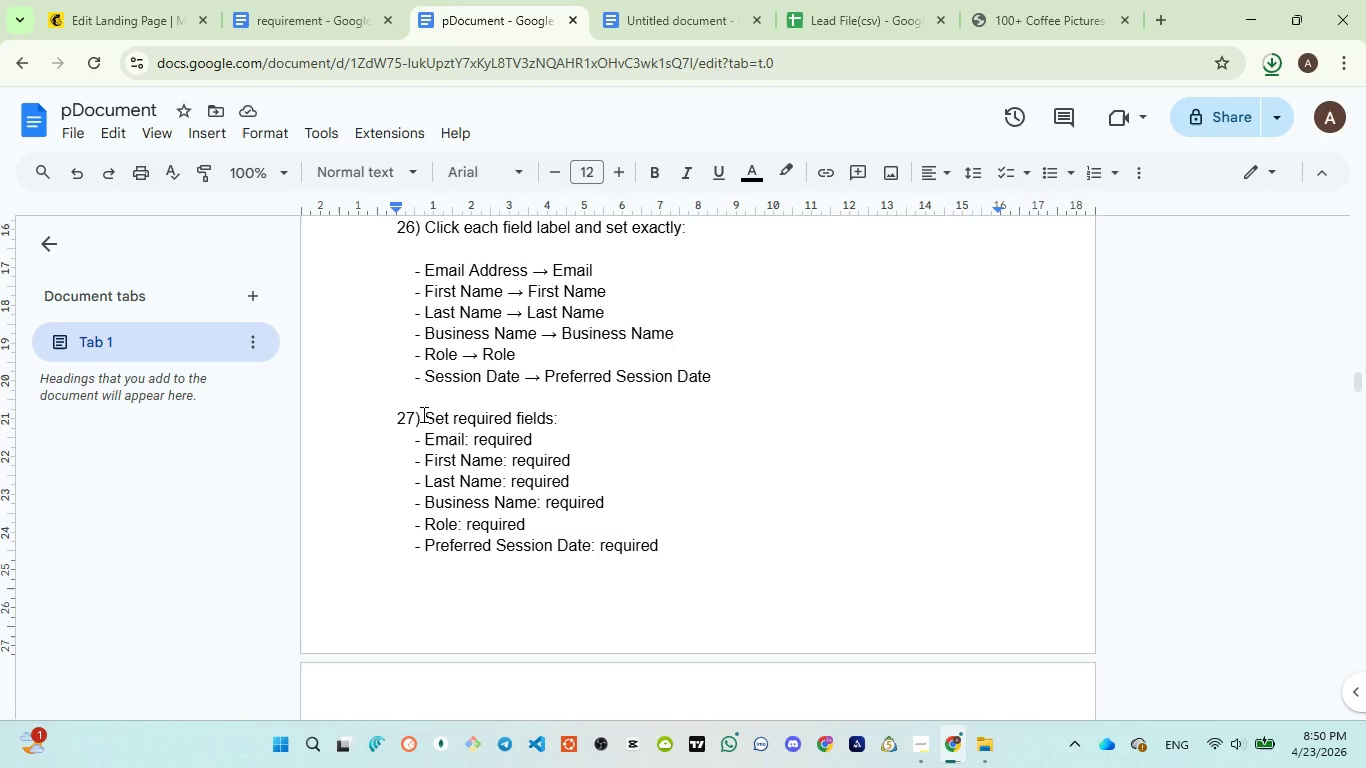 
left_click_drag(start_coordinate=[427, 415], to_coordinate=[553, 415])
 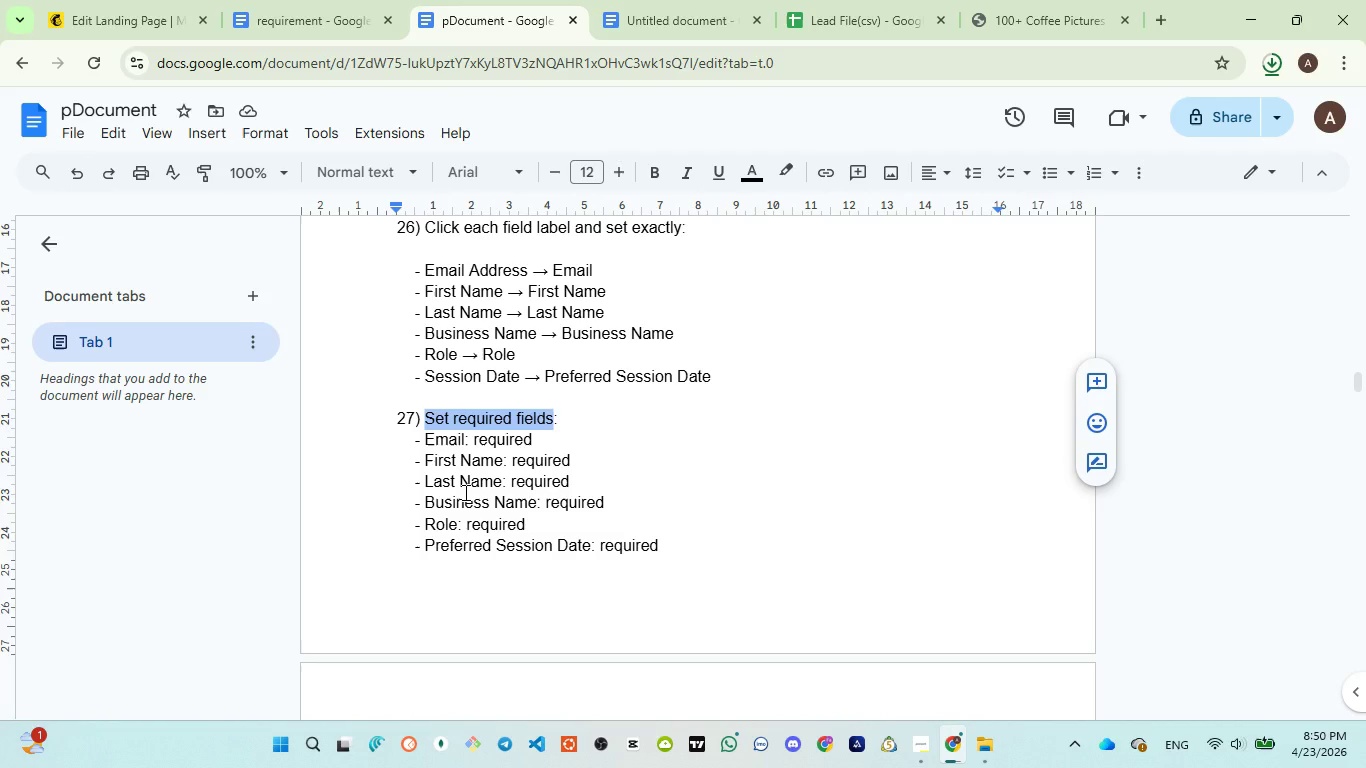 
wait(10.02)
 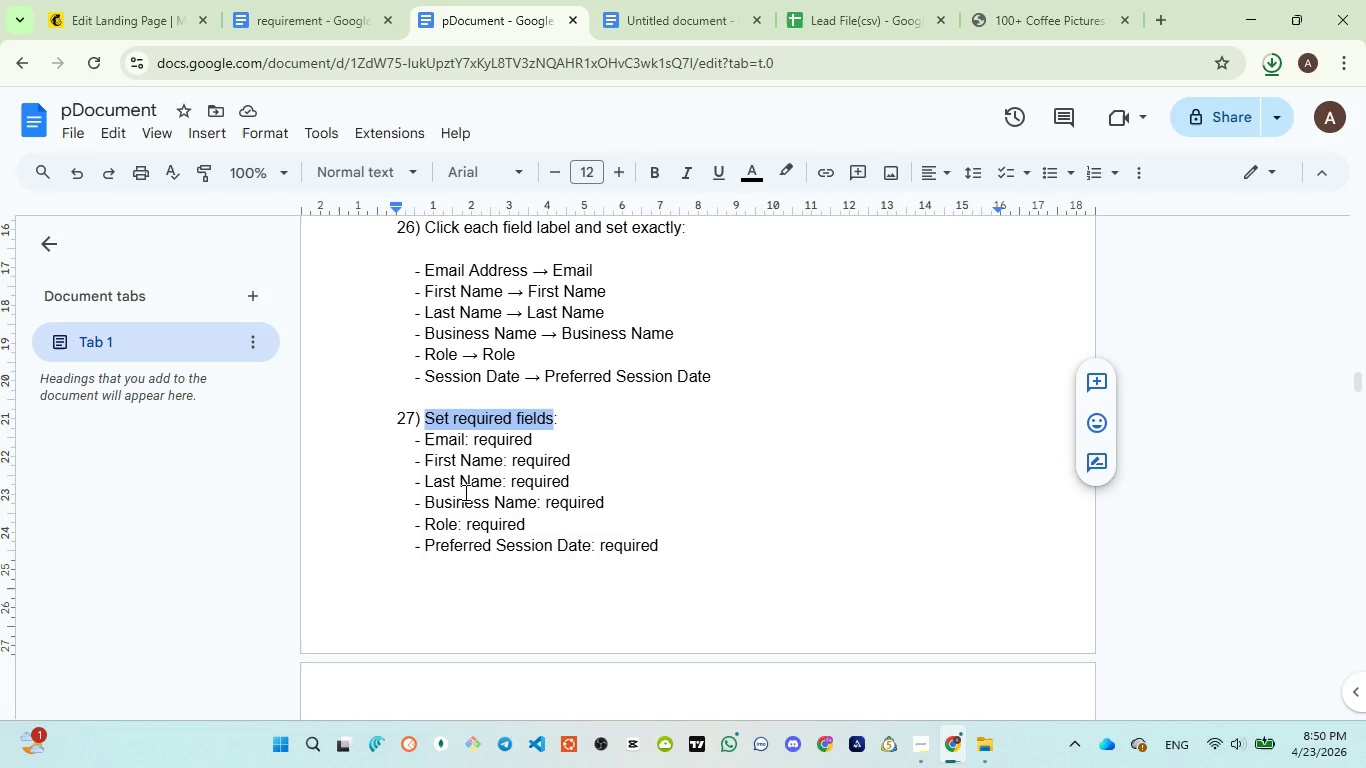 
left_click([111, 18])
 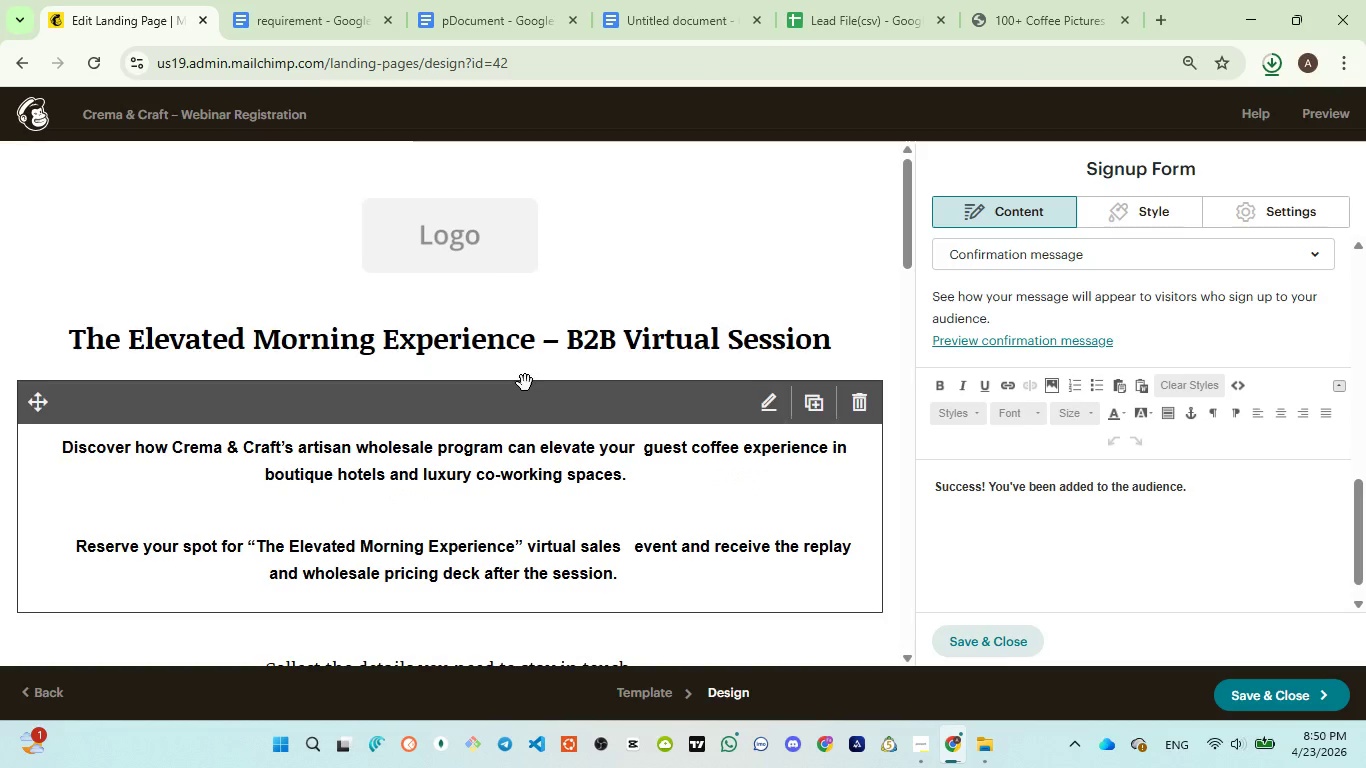 
scroll: coordinate [504, 311], scroll_direction: none, amount: 0.0
 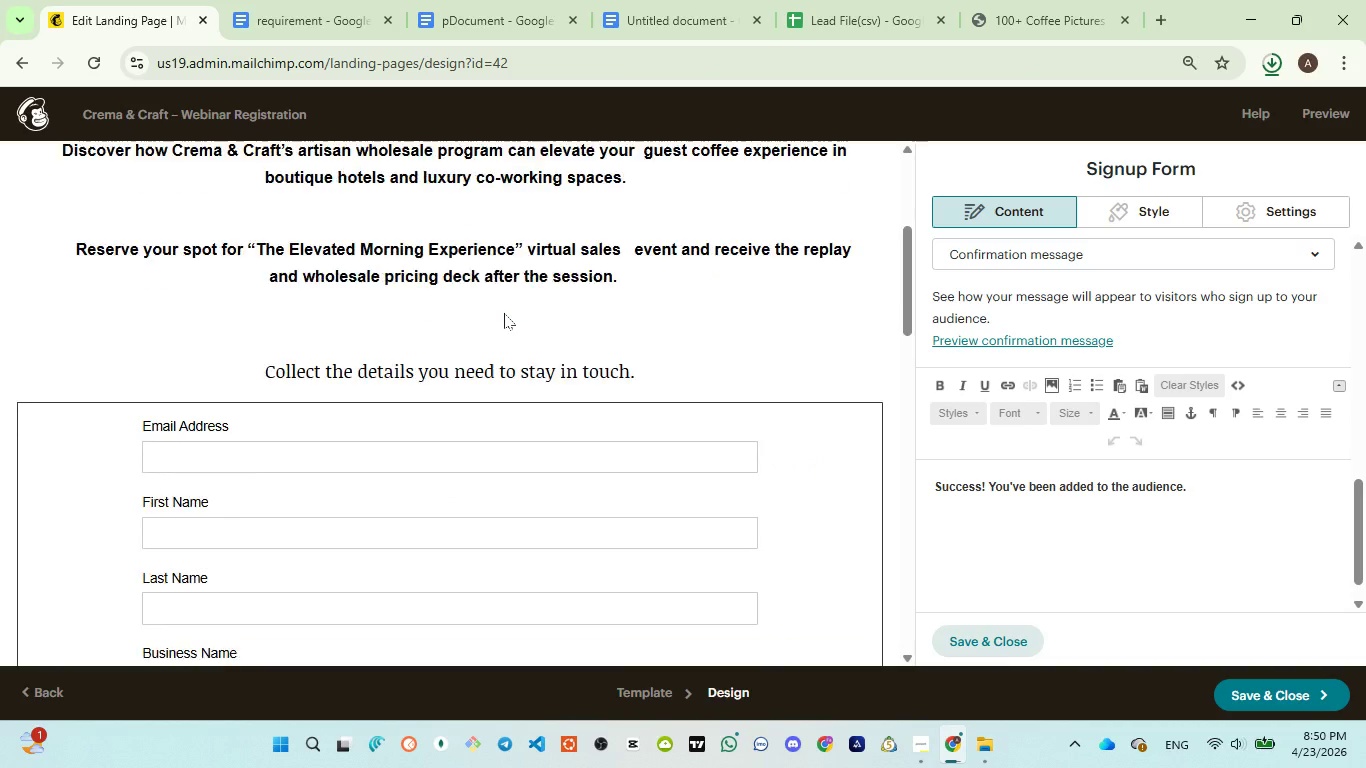 
scroll: coordinate [504, 313], scroll_direction: down, amount: 3.0
 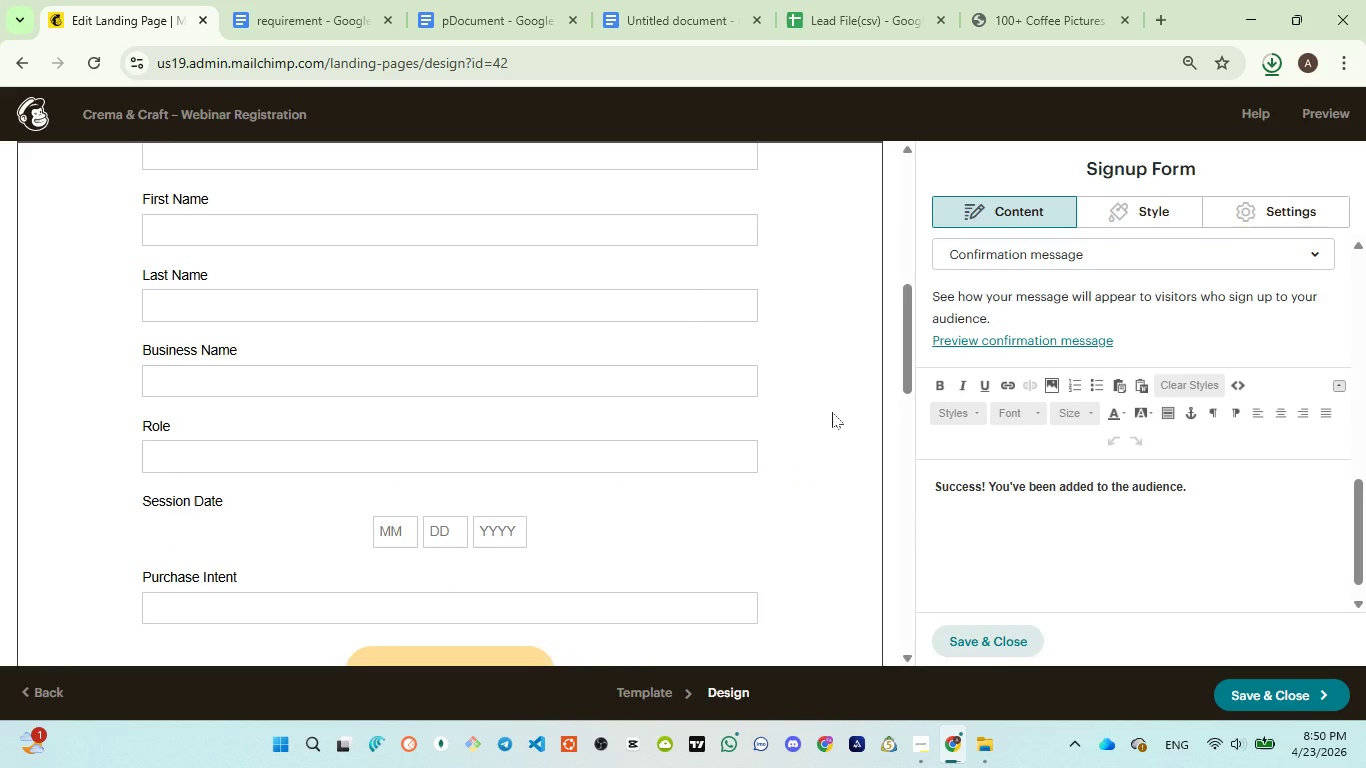 
left_click([832, 412])
 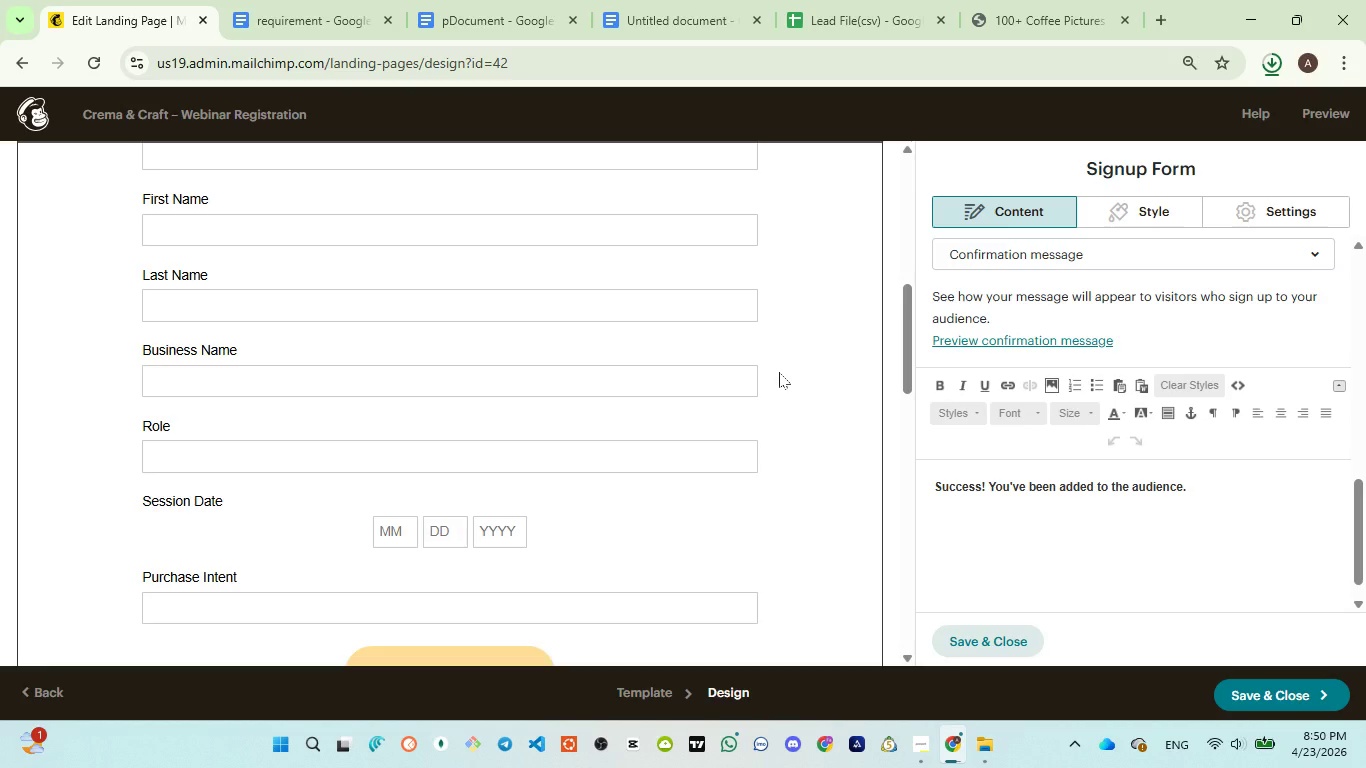 
left_click([788, 372])
 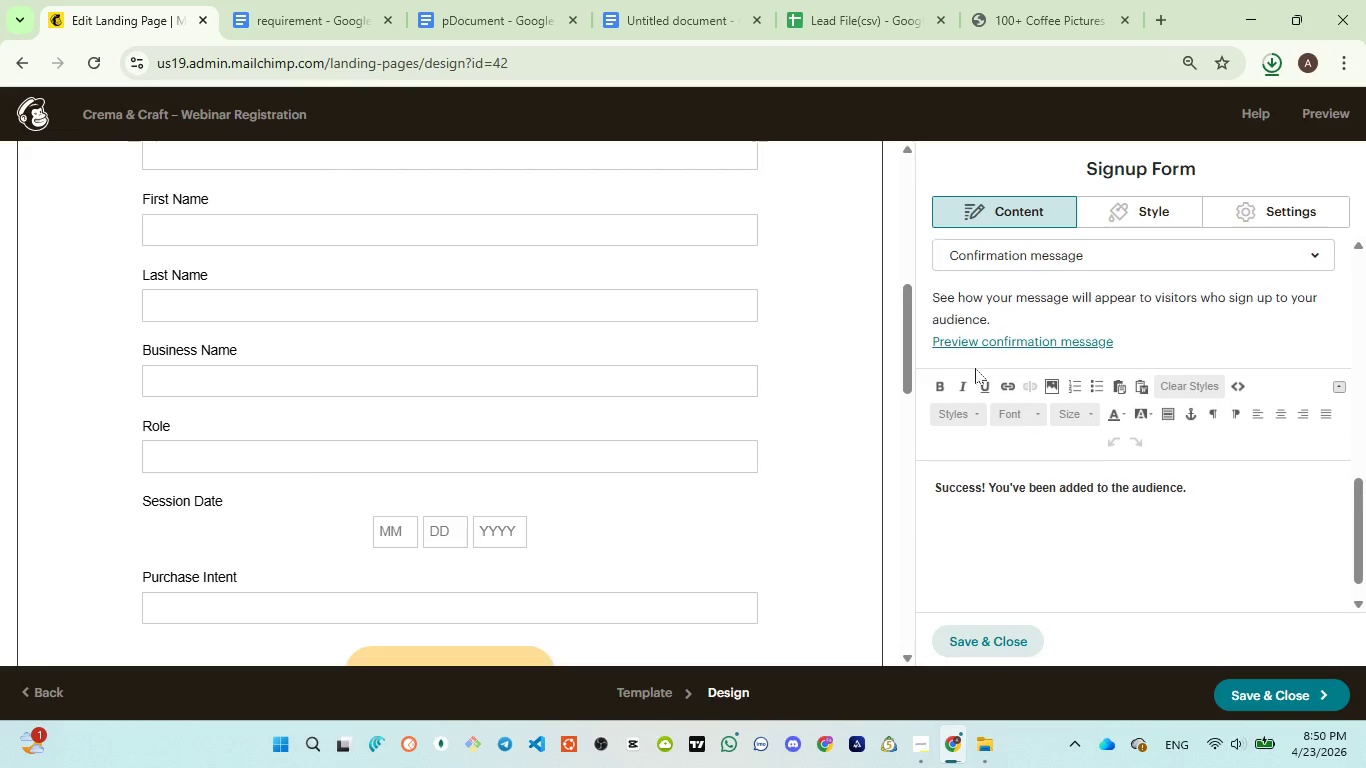 
scroll: coordinate [975, 368], scroll_direction: up, amount: 8.0
 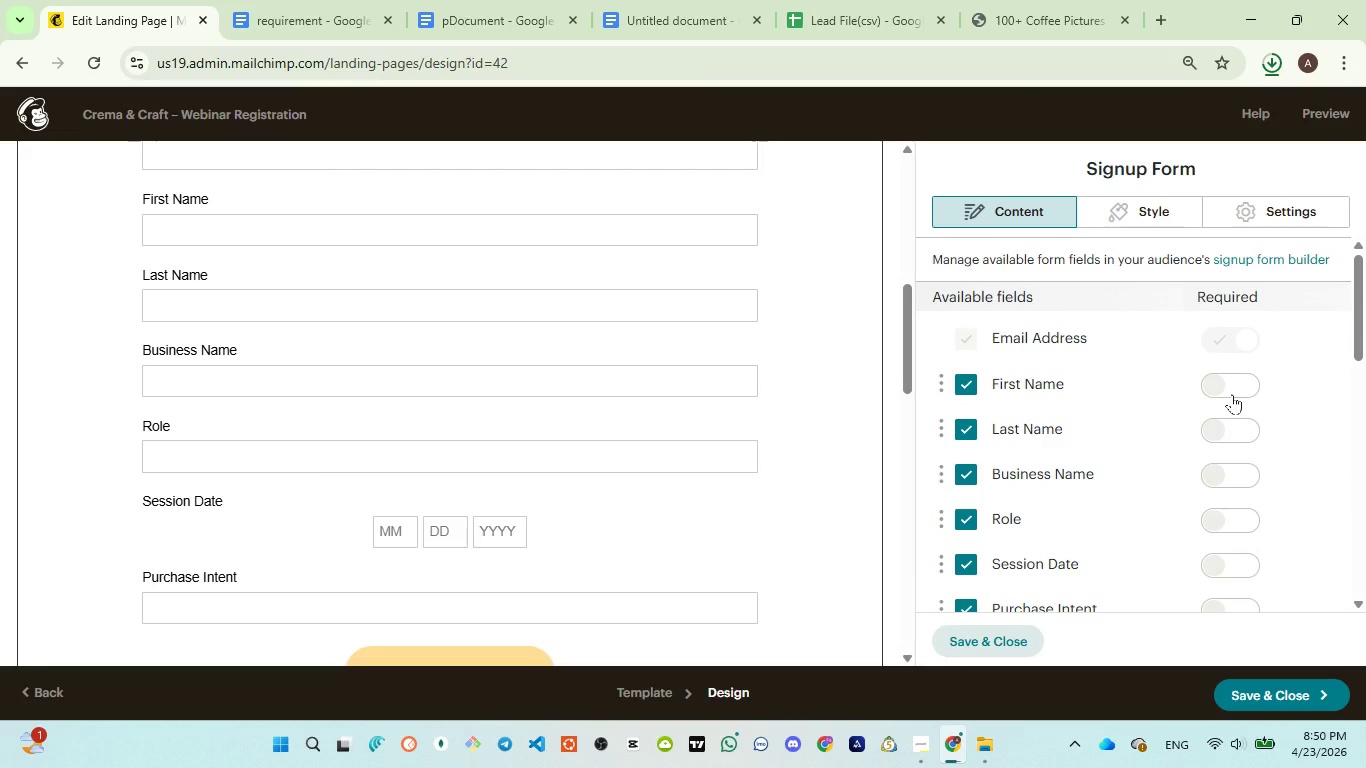 
left_click([1235, 392])
 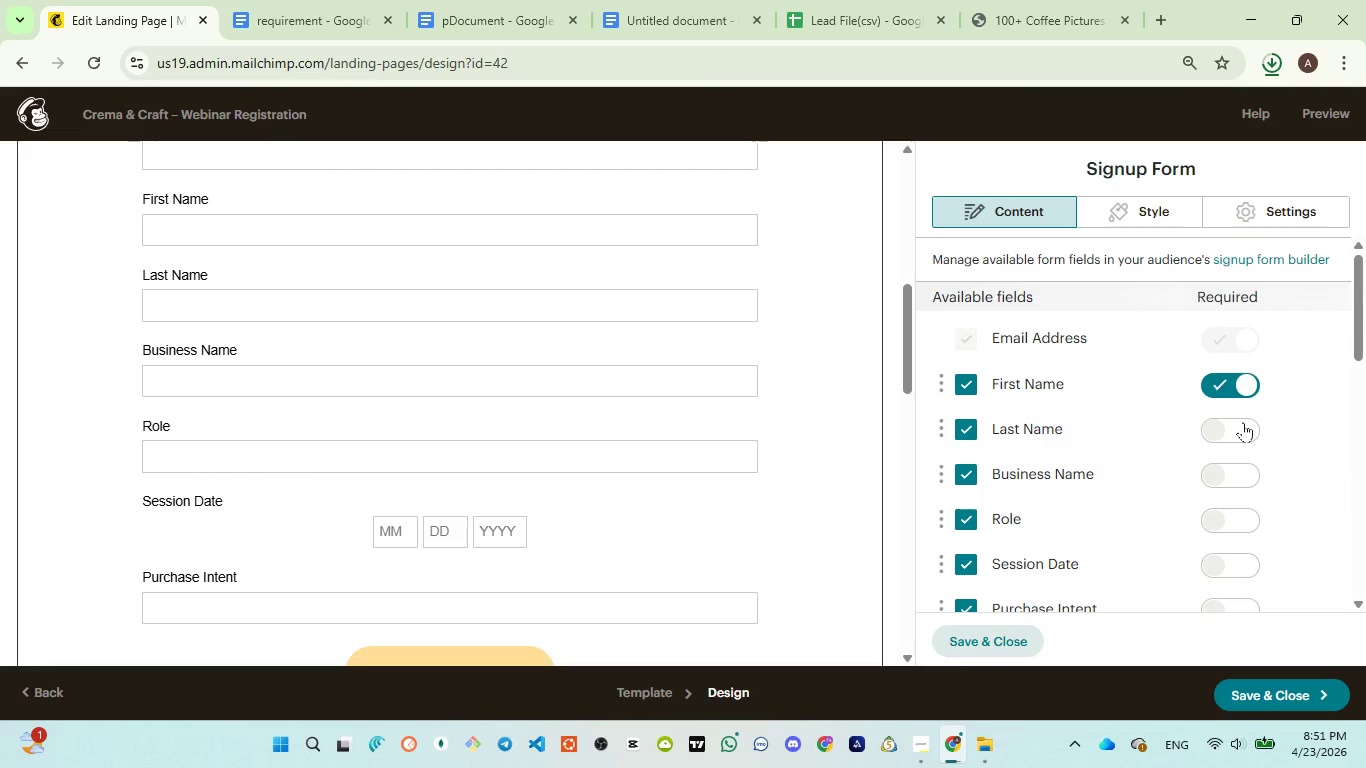 
left_click([1243, 422])
 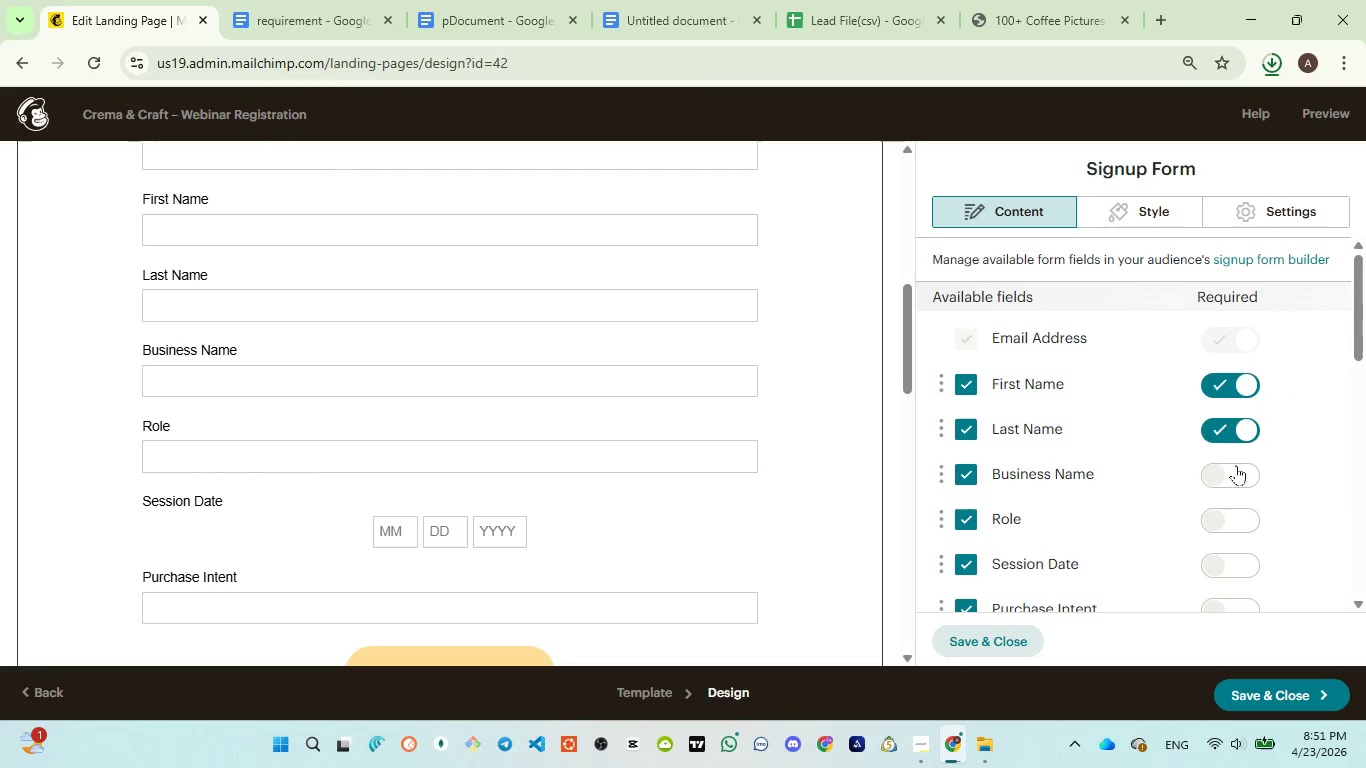 
left_click([1235, 465])
 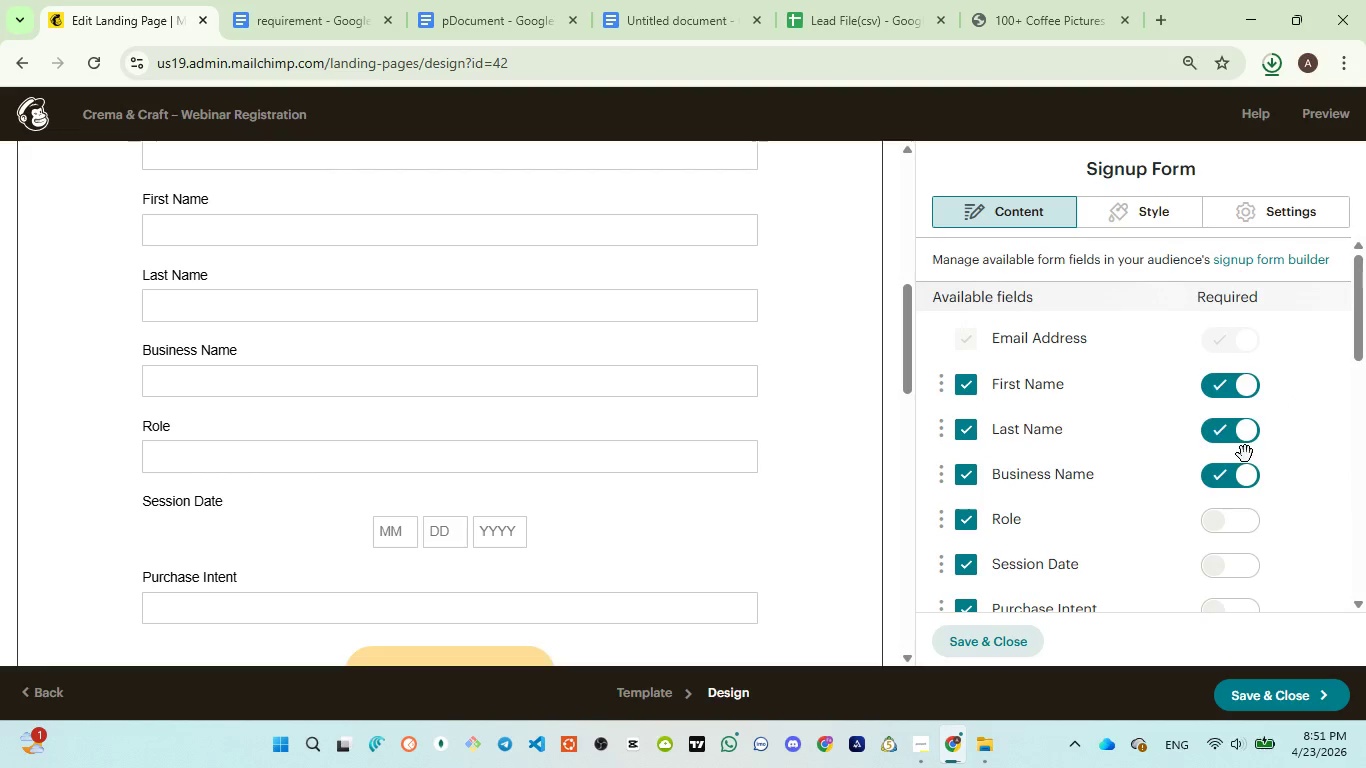 
scroll: coordinate [1238, 464], scroll_direction: down, amount: 2.0
 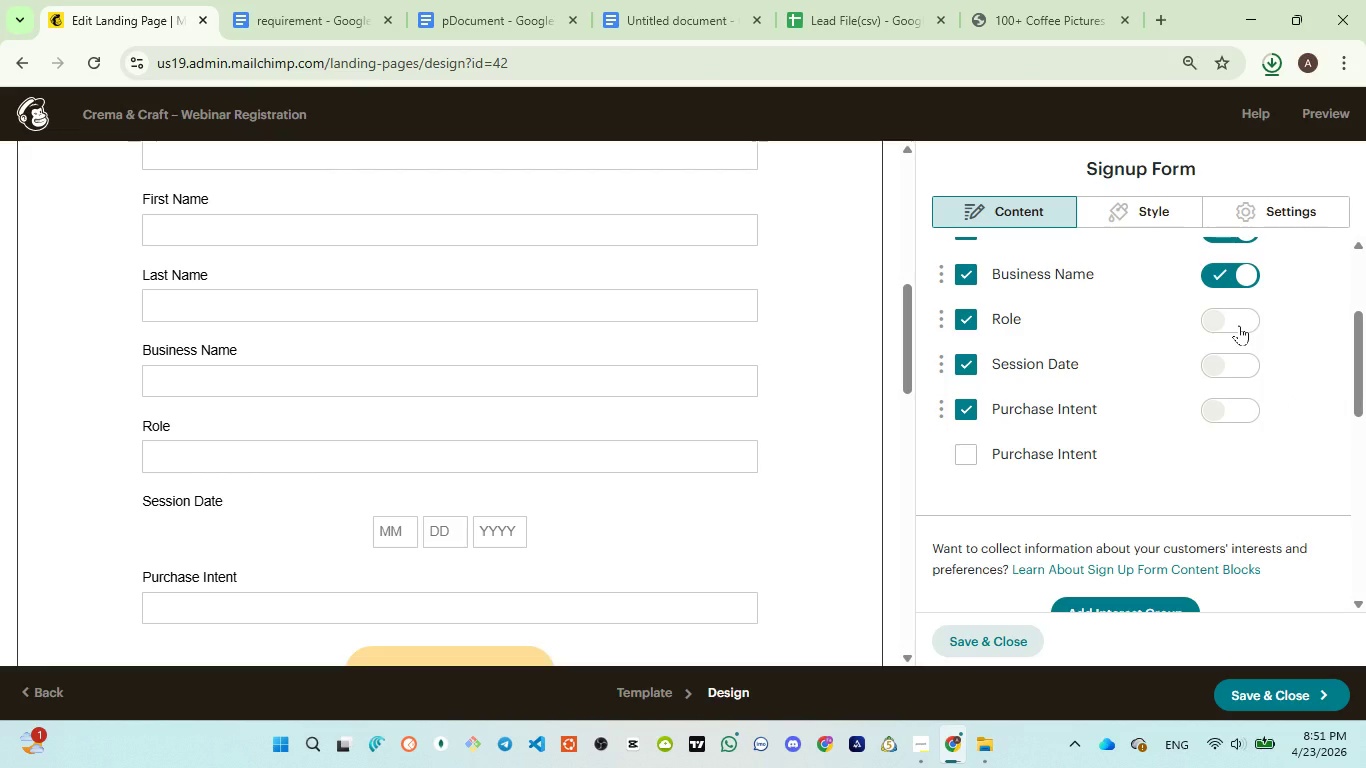 
left_click([1239, 325])
 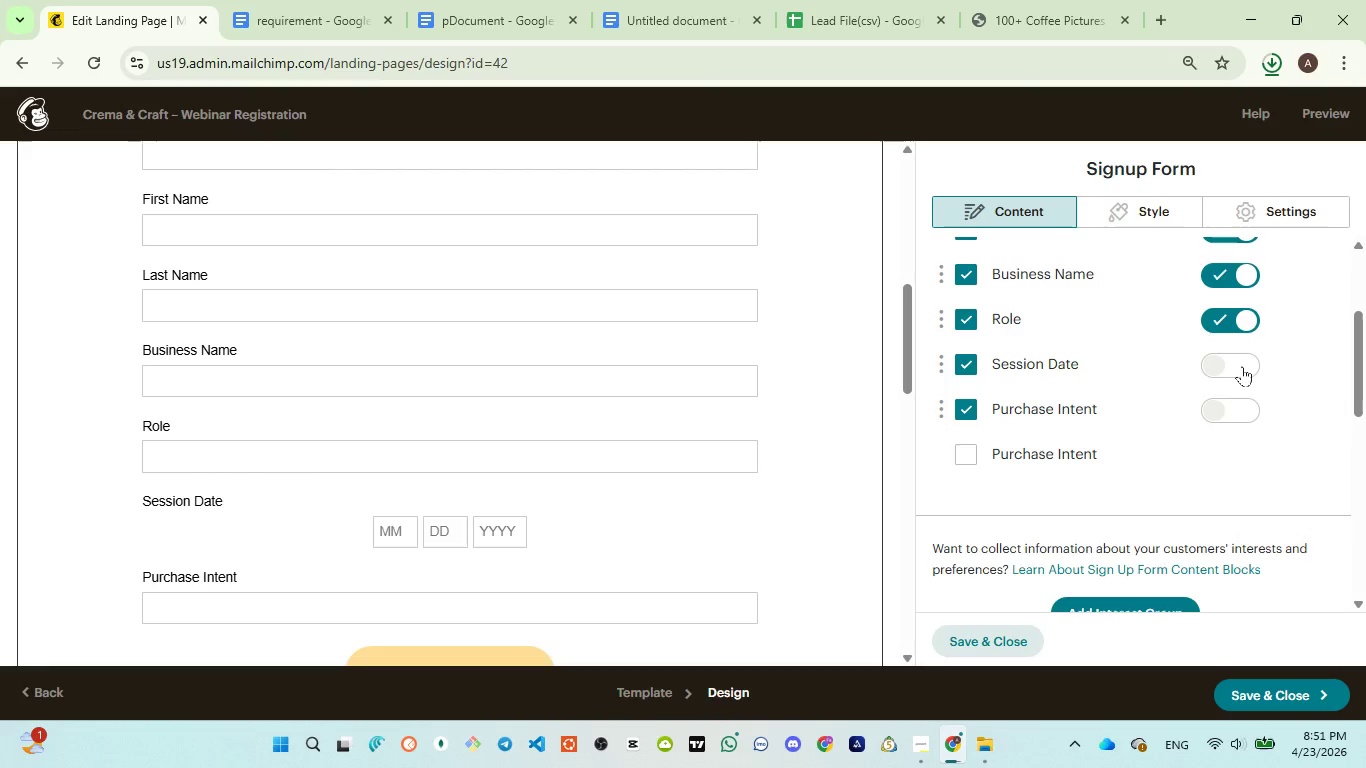 
left_click([1242, 366])
 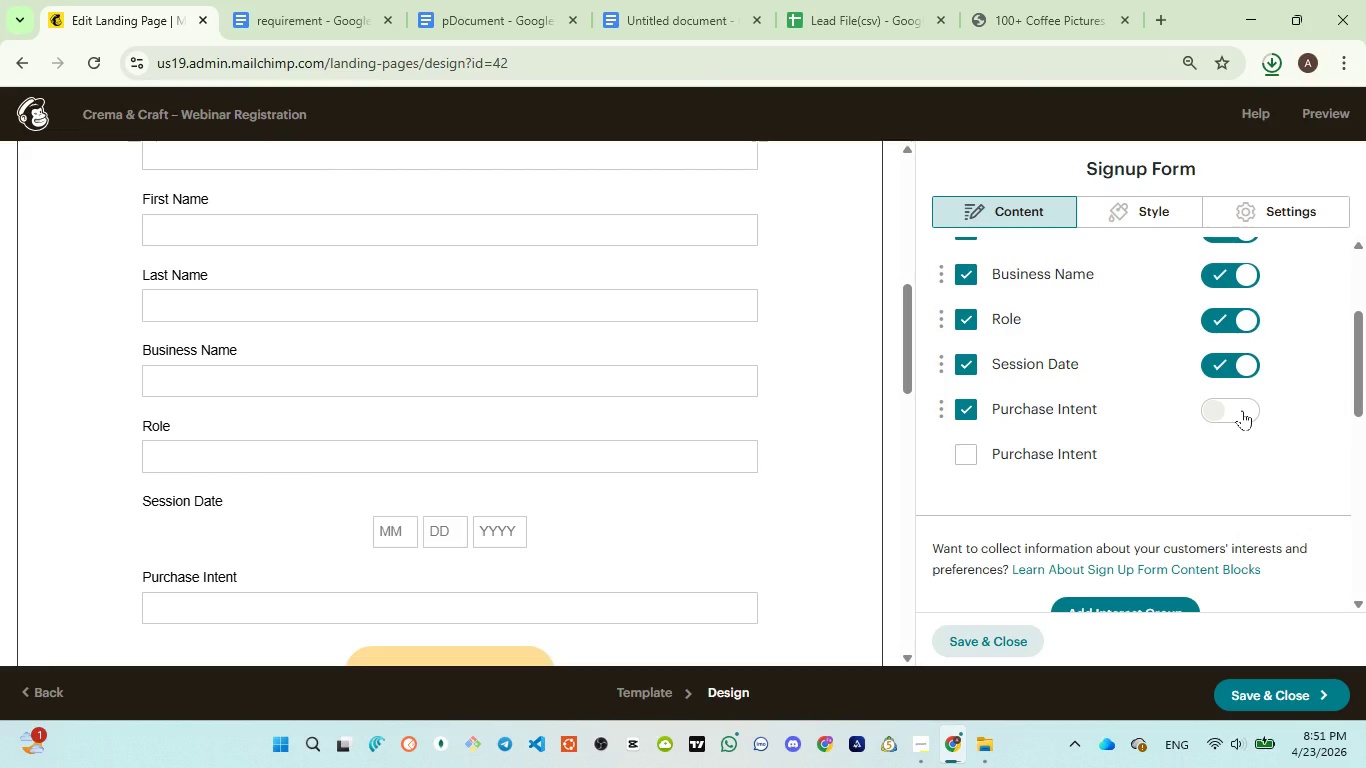 
left_click([1242, 410])
 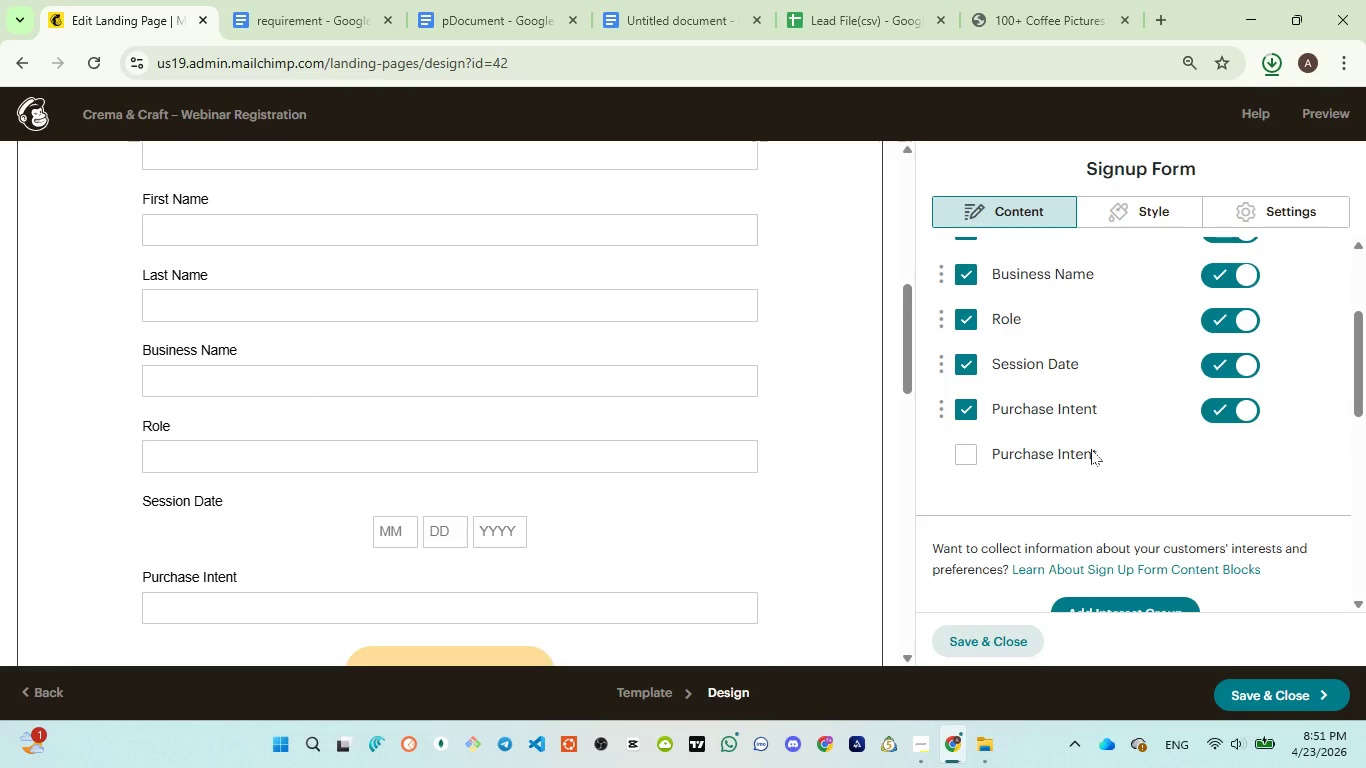 
wait(39.48)
 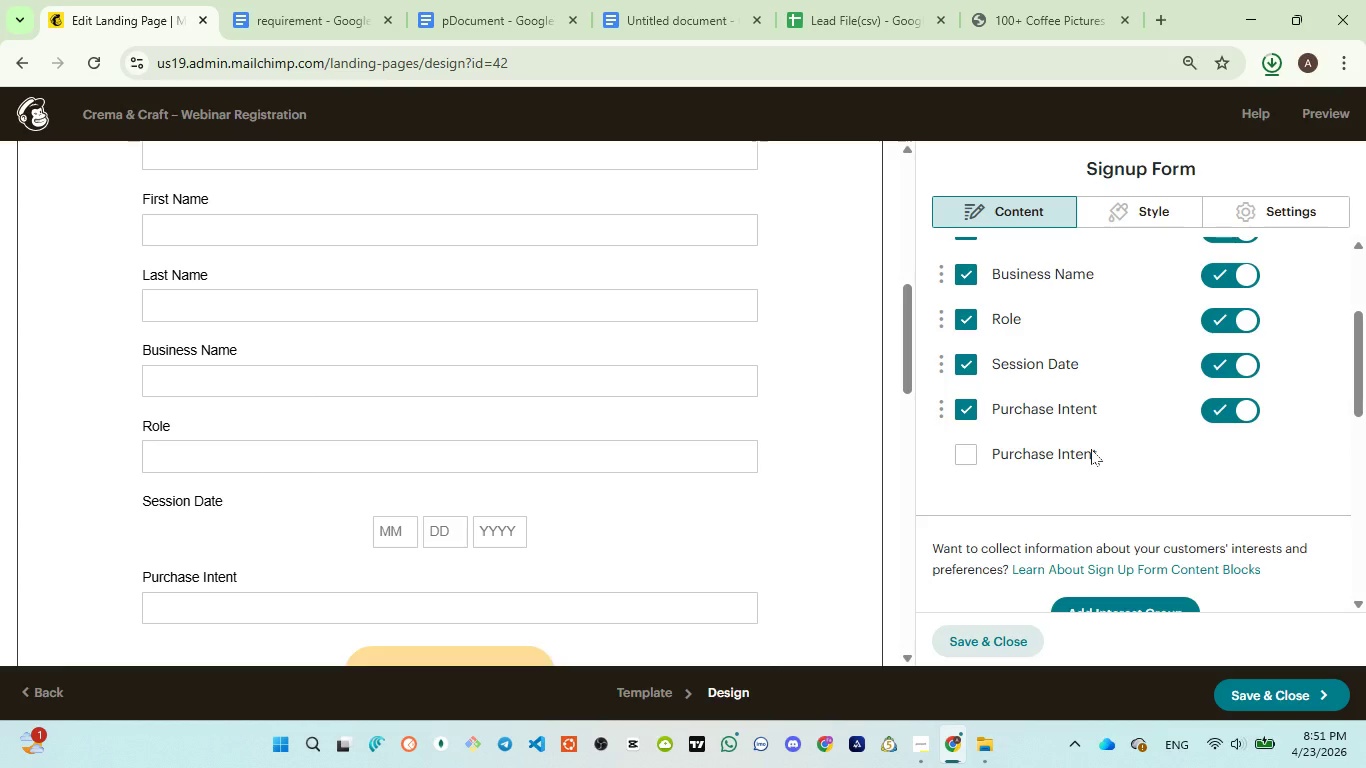 
scroll: coordinate [721, 431], scroll_direction: down, amount: 12.0
 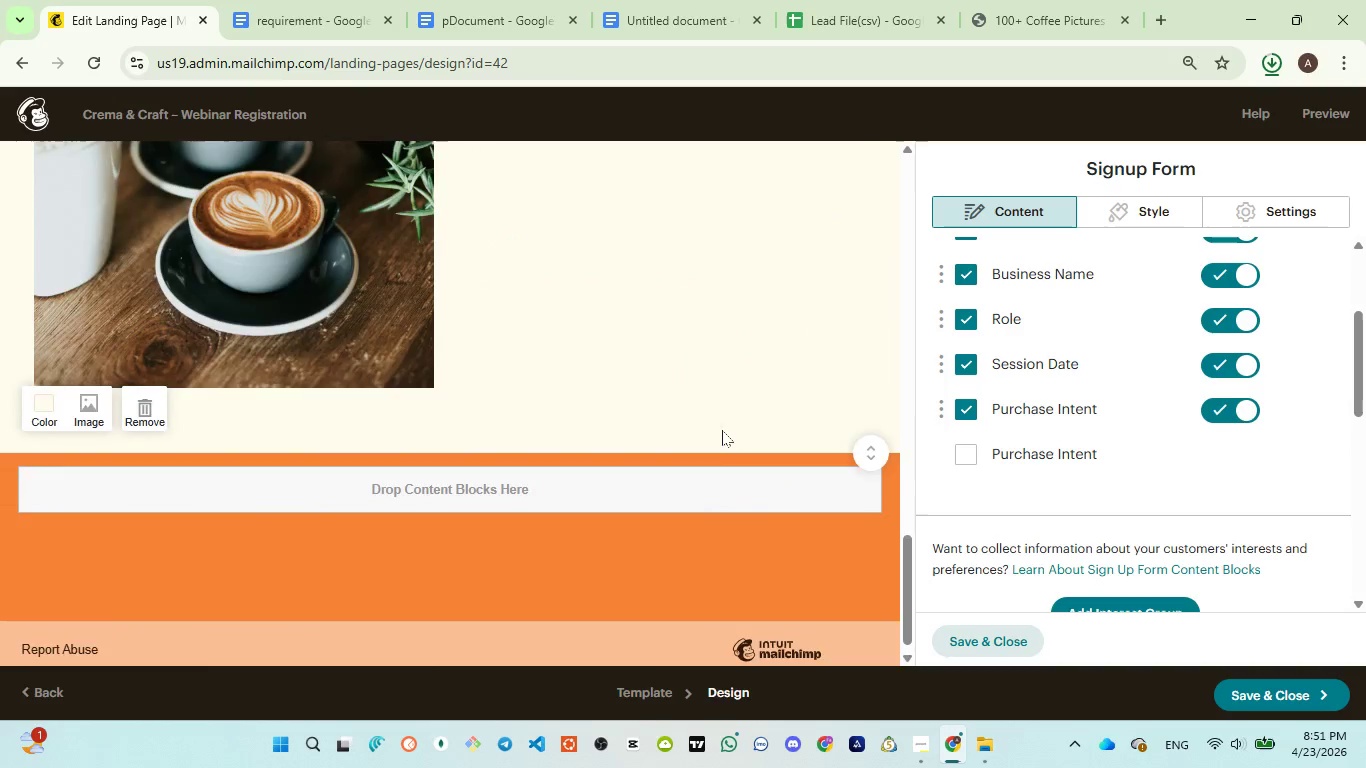 
scroll: coordinate [722, 428], scroll_direction: up, amount: 11.0
 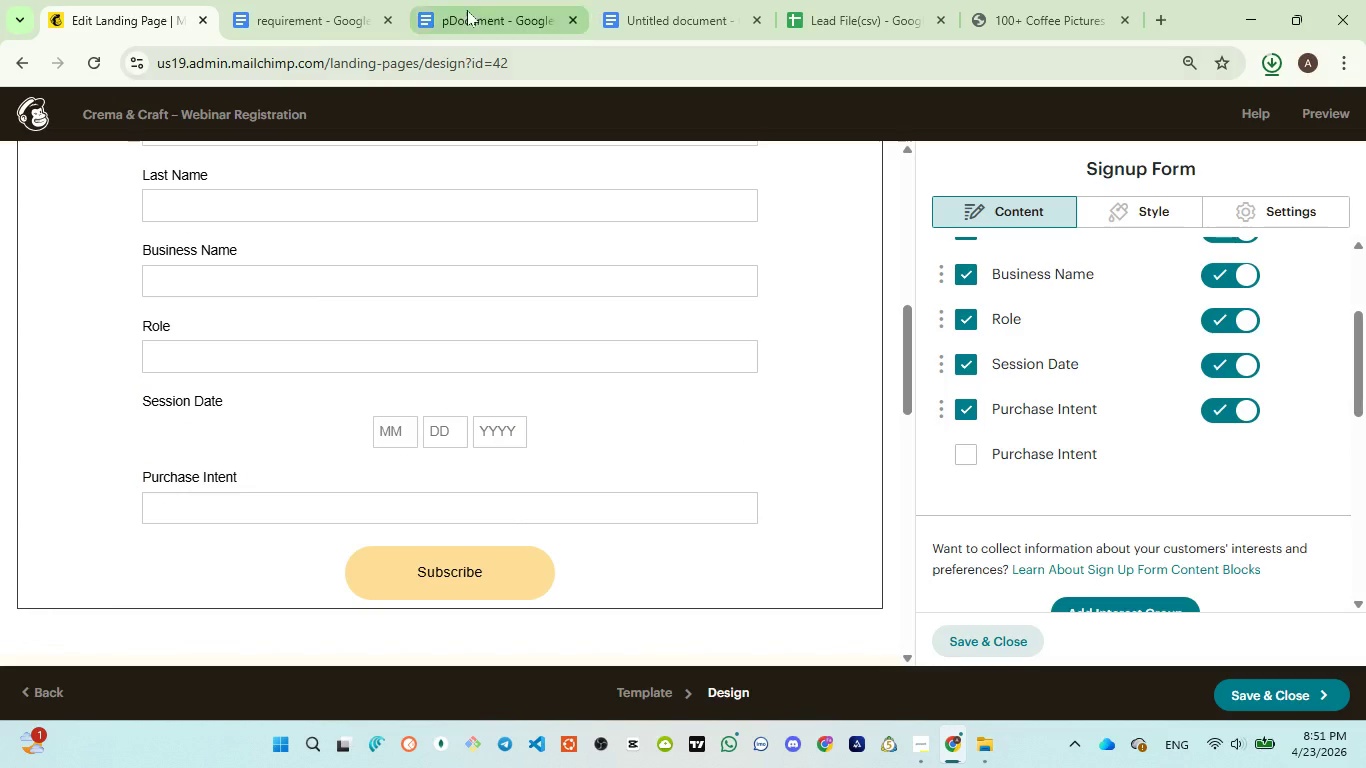 
left_click([467, 10])
 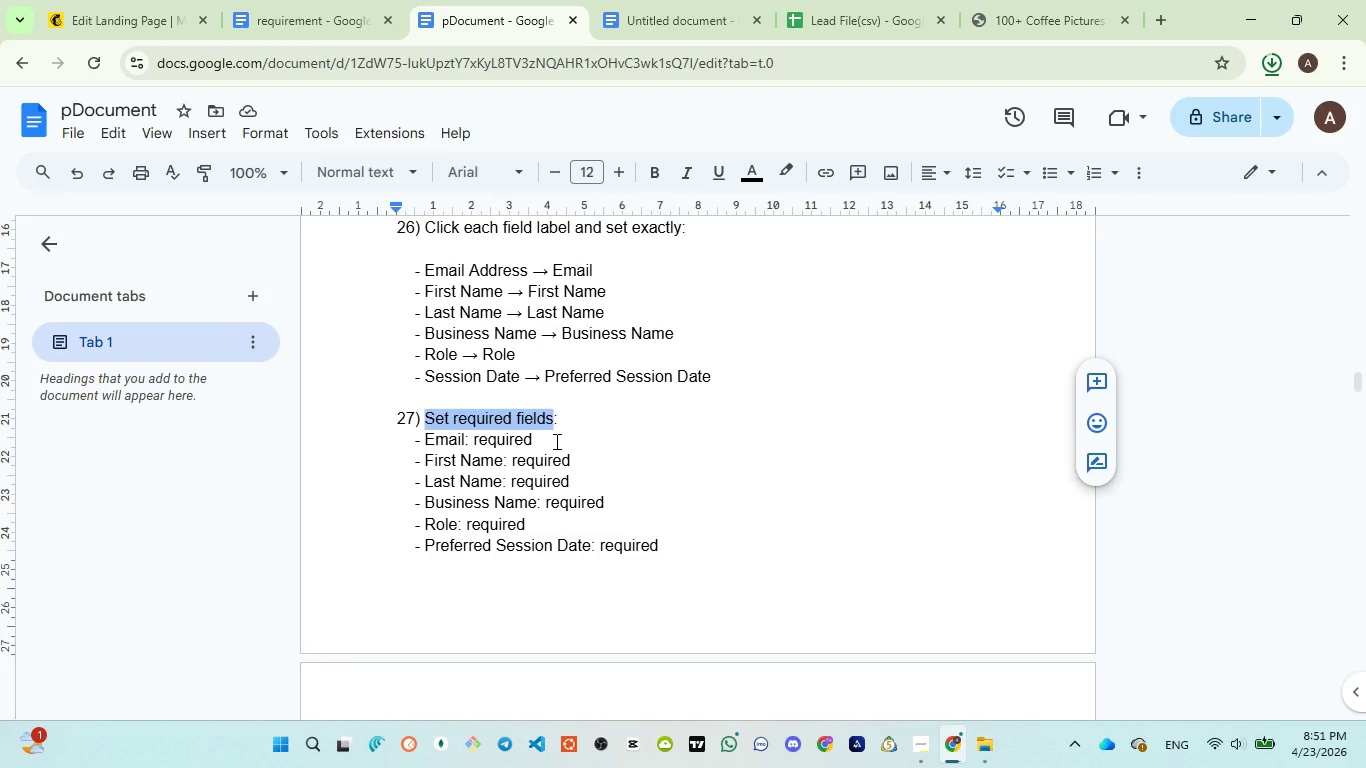 
scroll: coordinate [556, 446], scroll_direction: down, amount: 2.0
 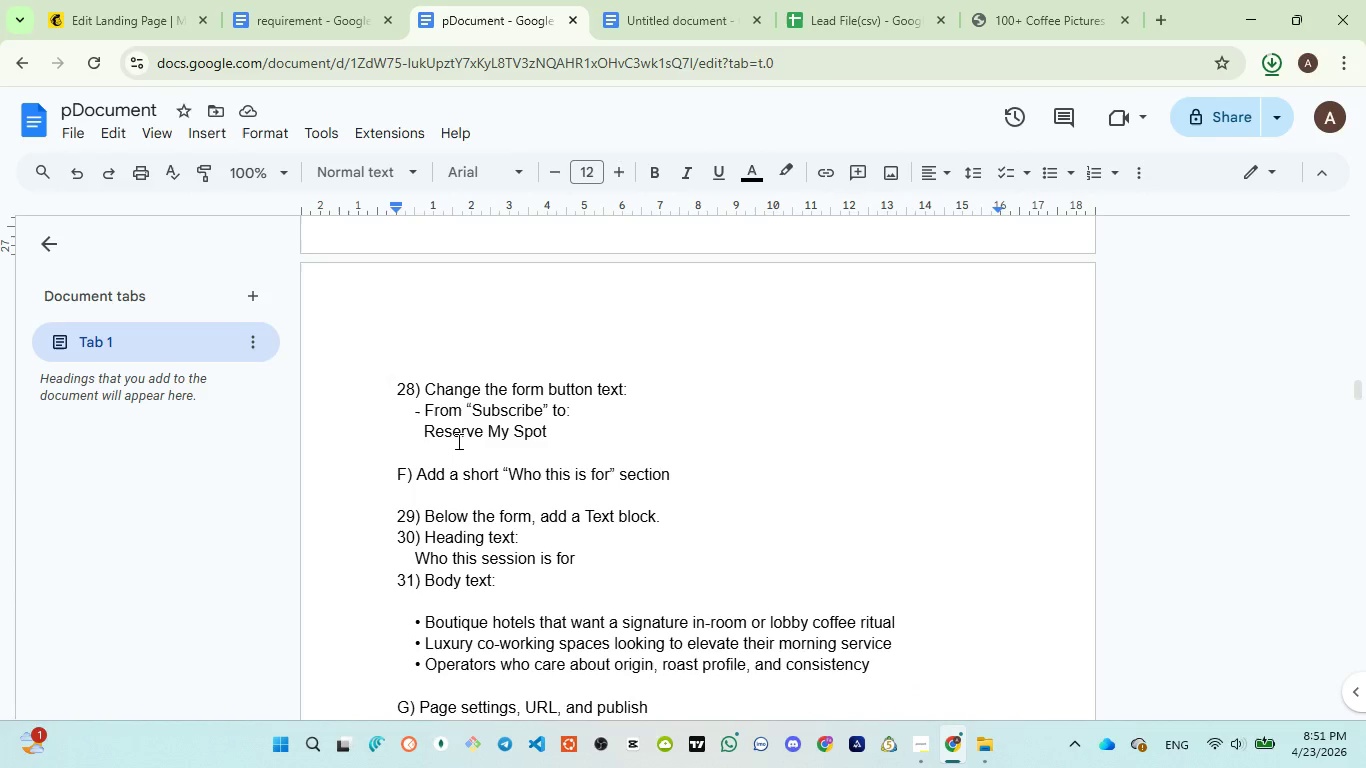 
wait(10.23)
 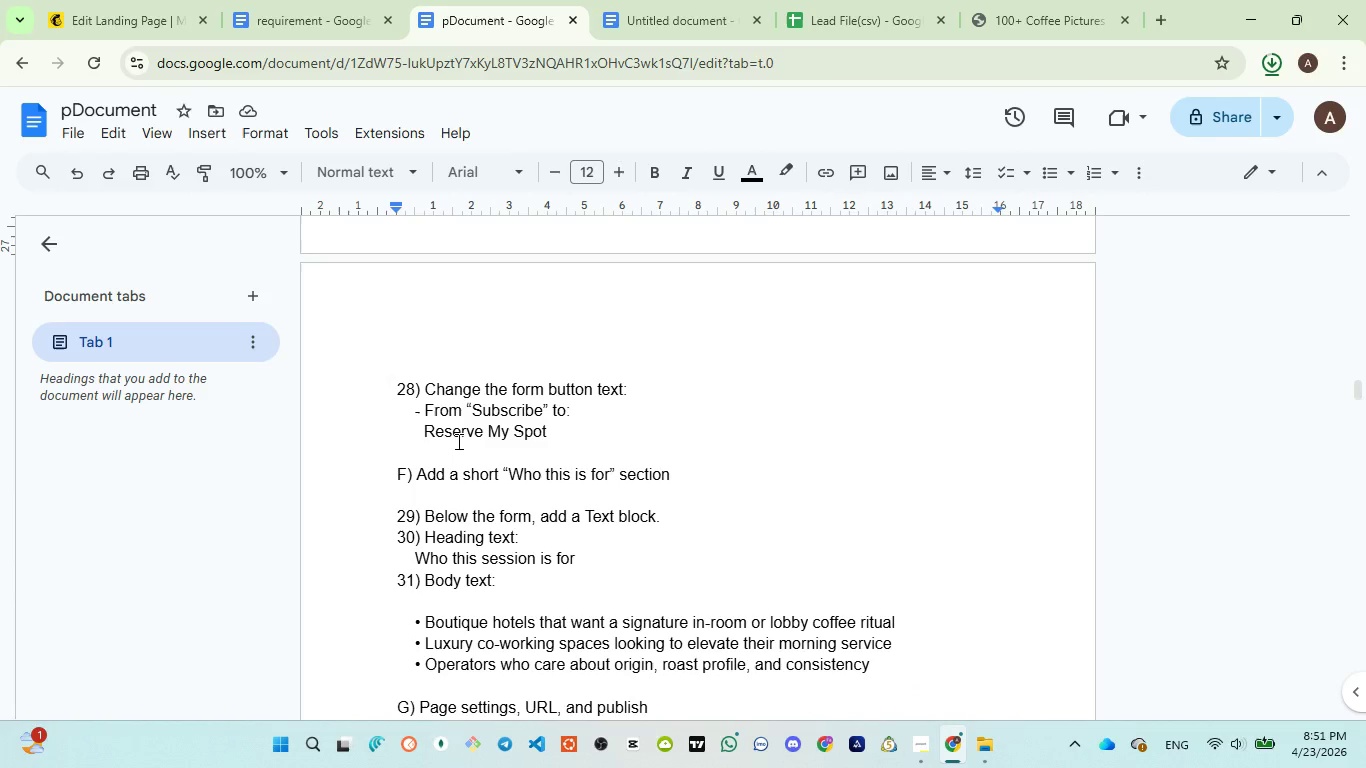 
left_click([909, 665])